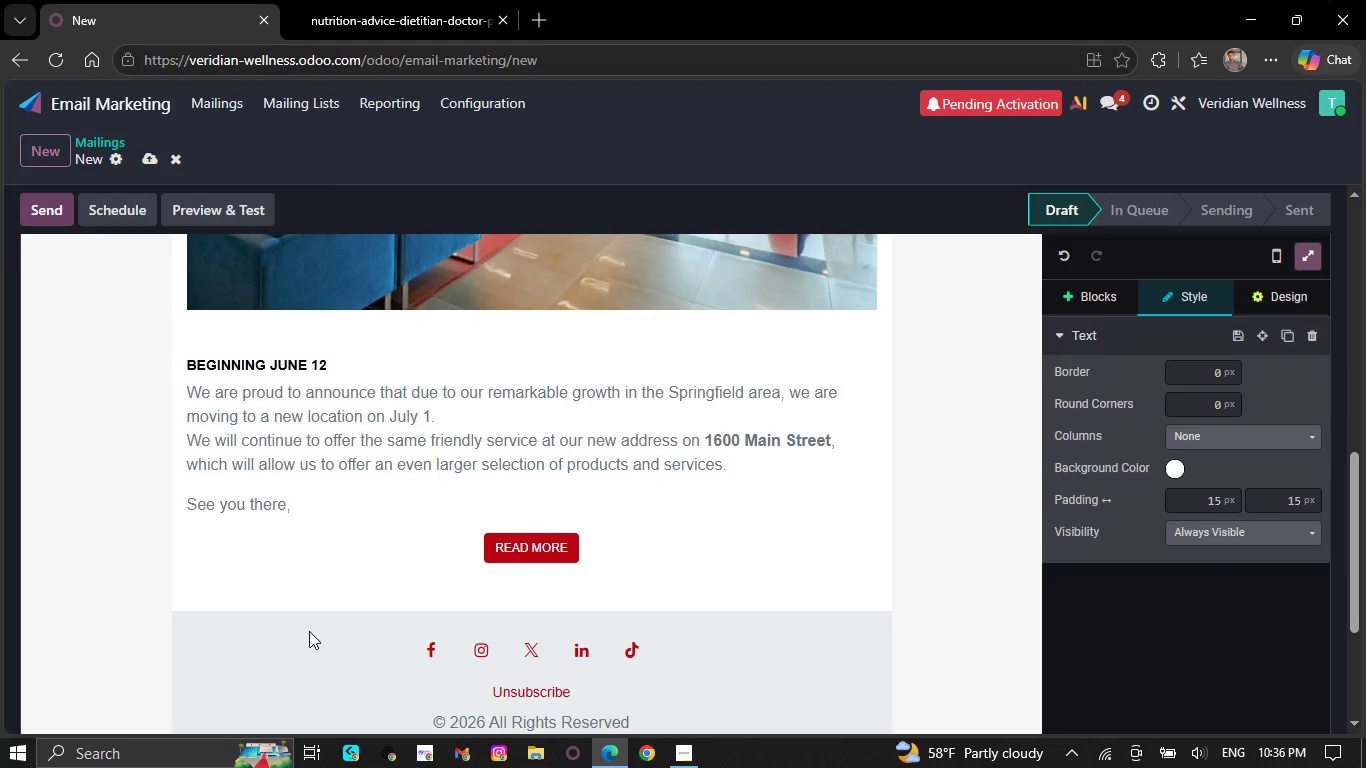 
key(Backspace)
 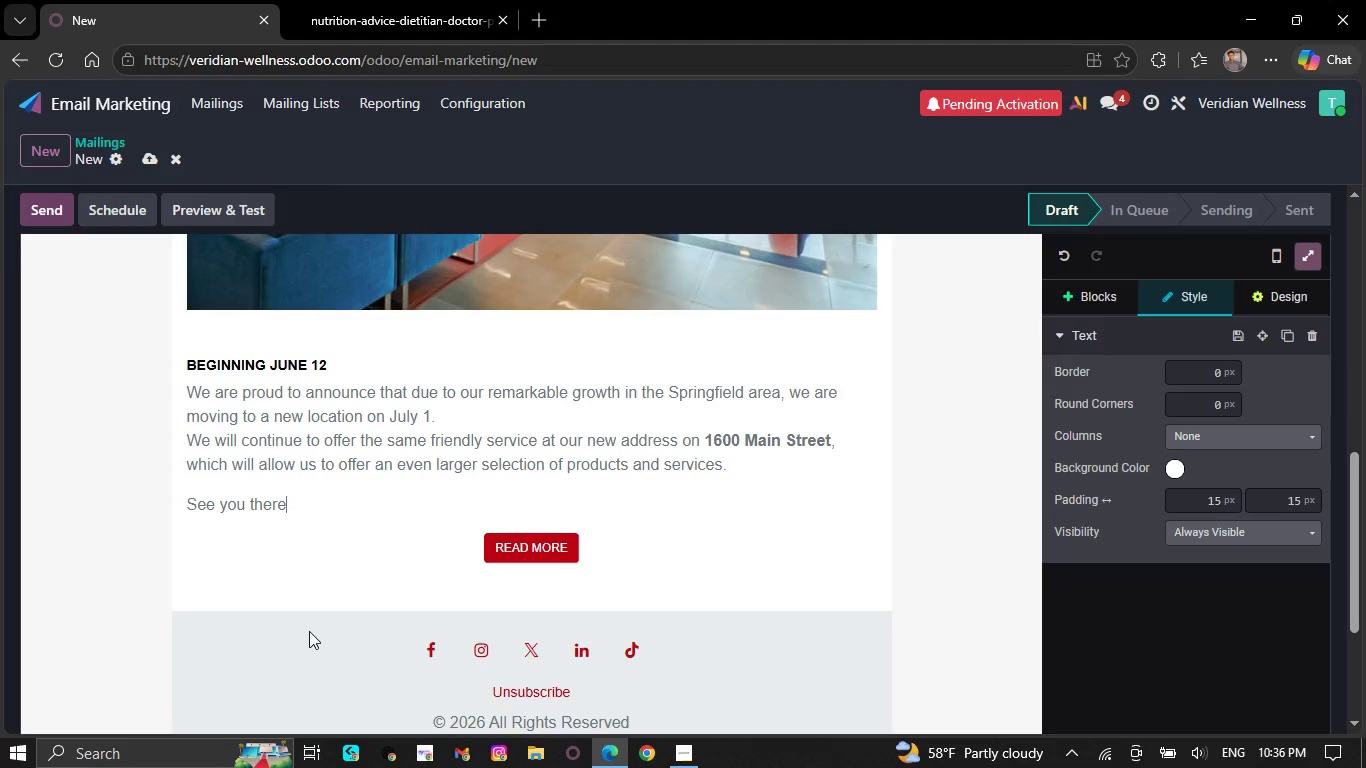 
key(Backspace)
 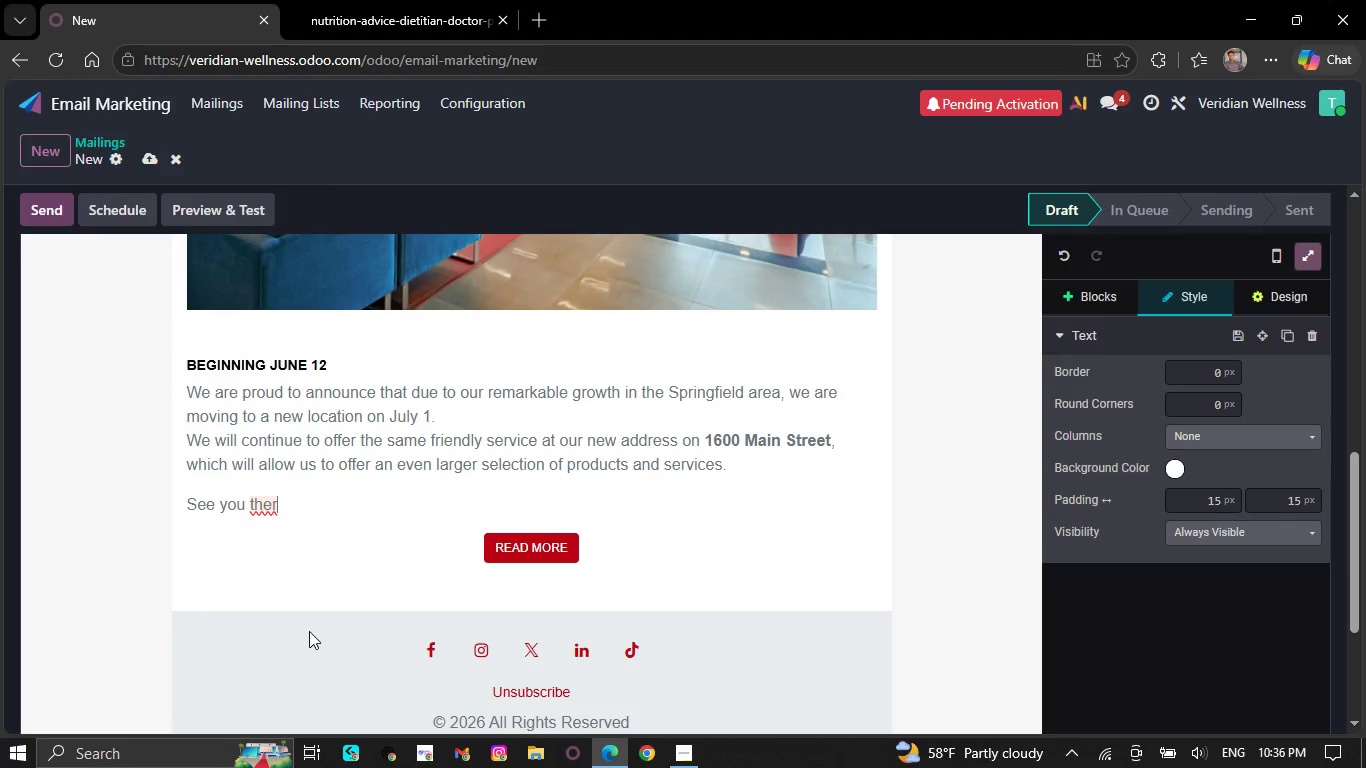 
key(Backspace)
 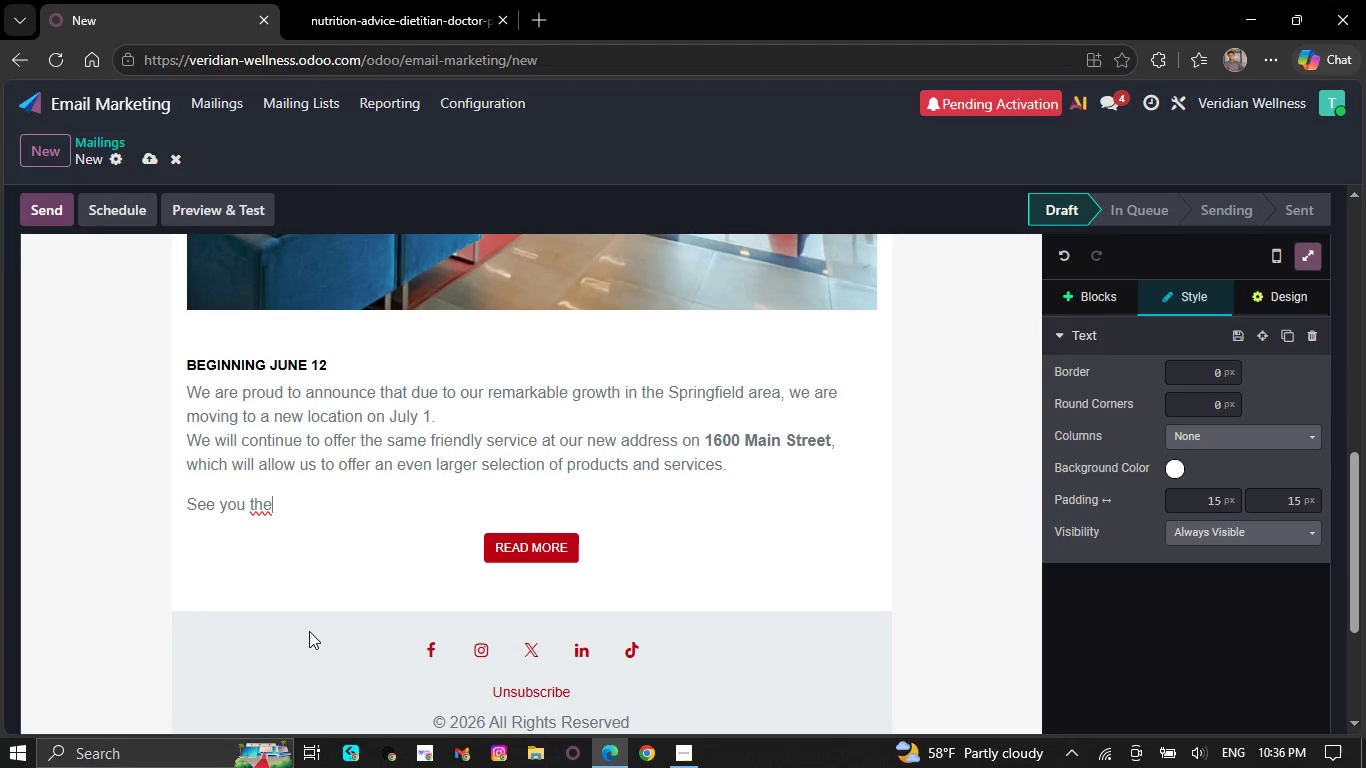 
key(Backspace)
 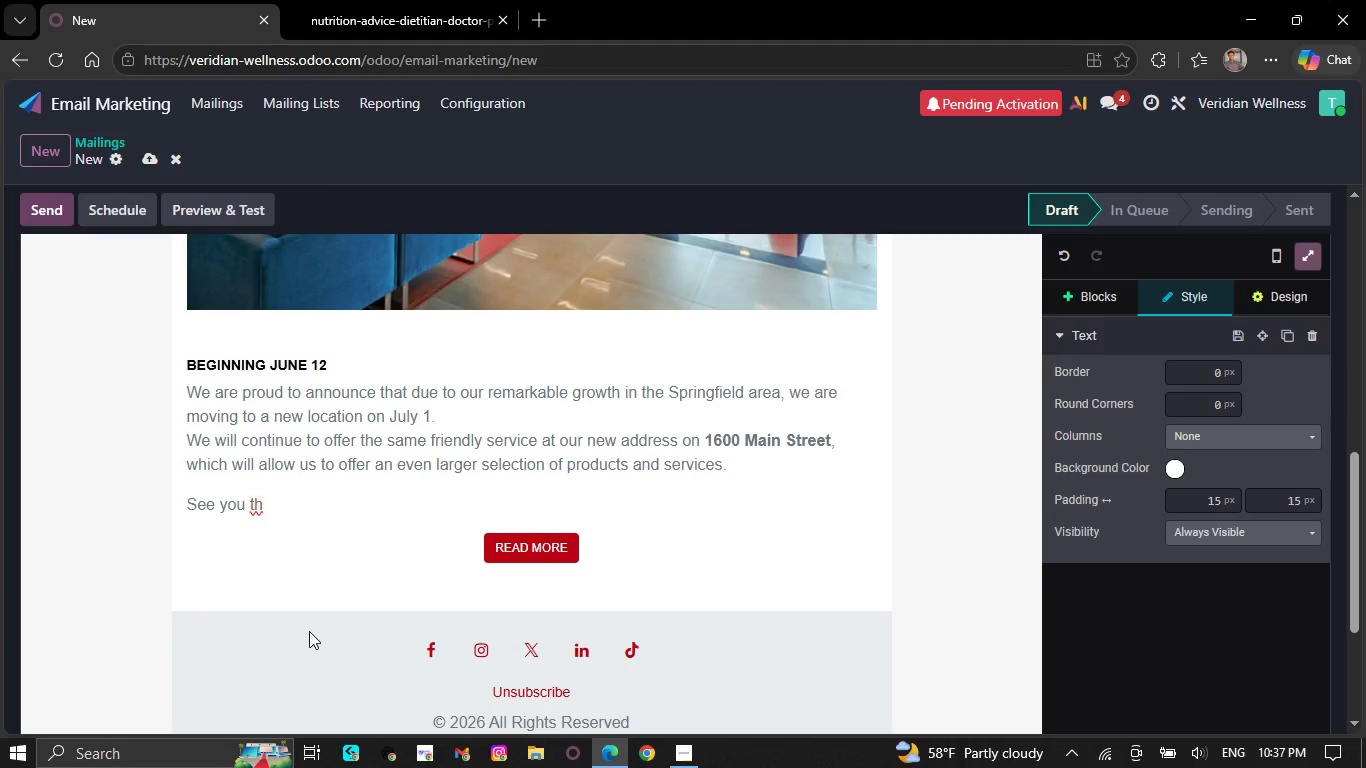 
key(Backspace)
 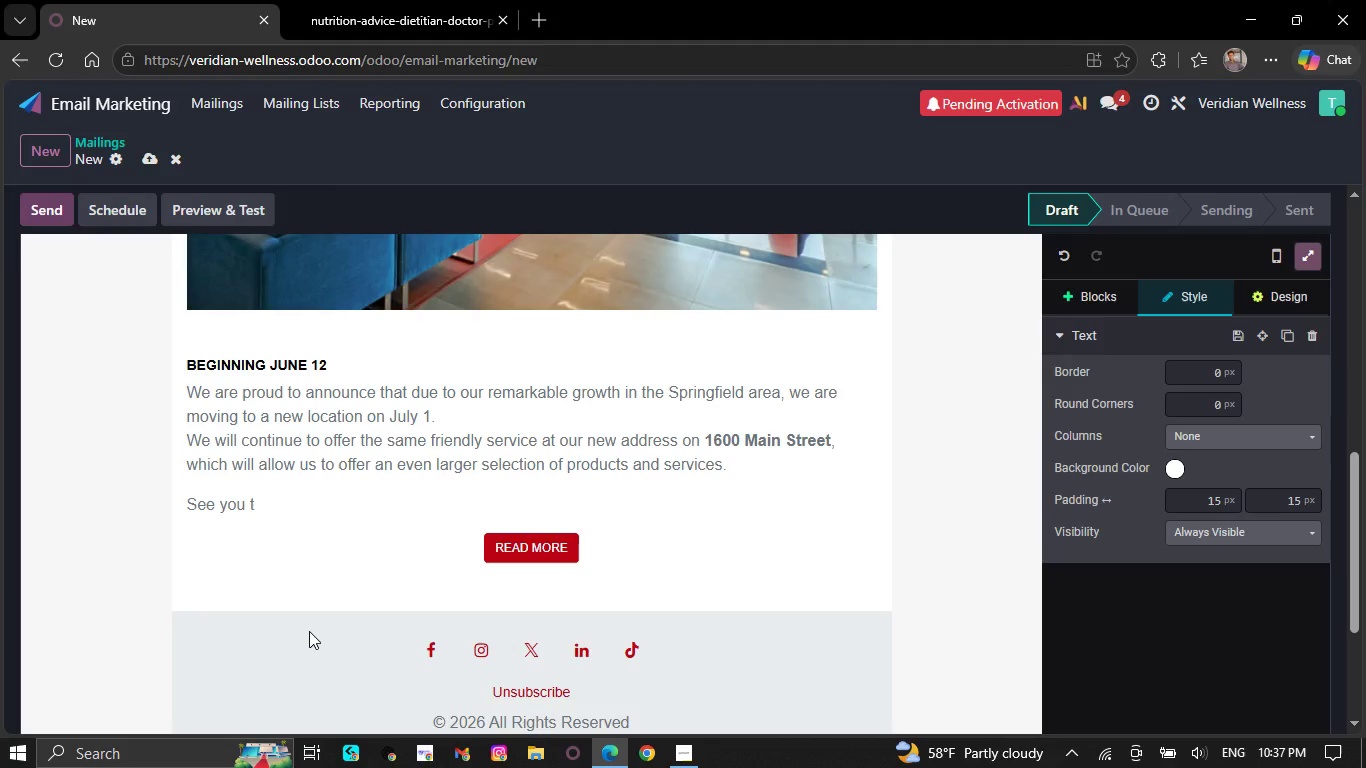 
key(Backspace)
 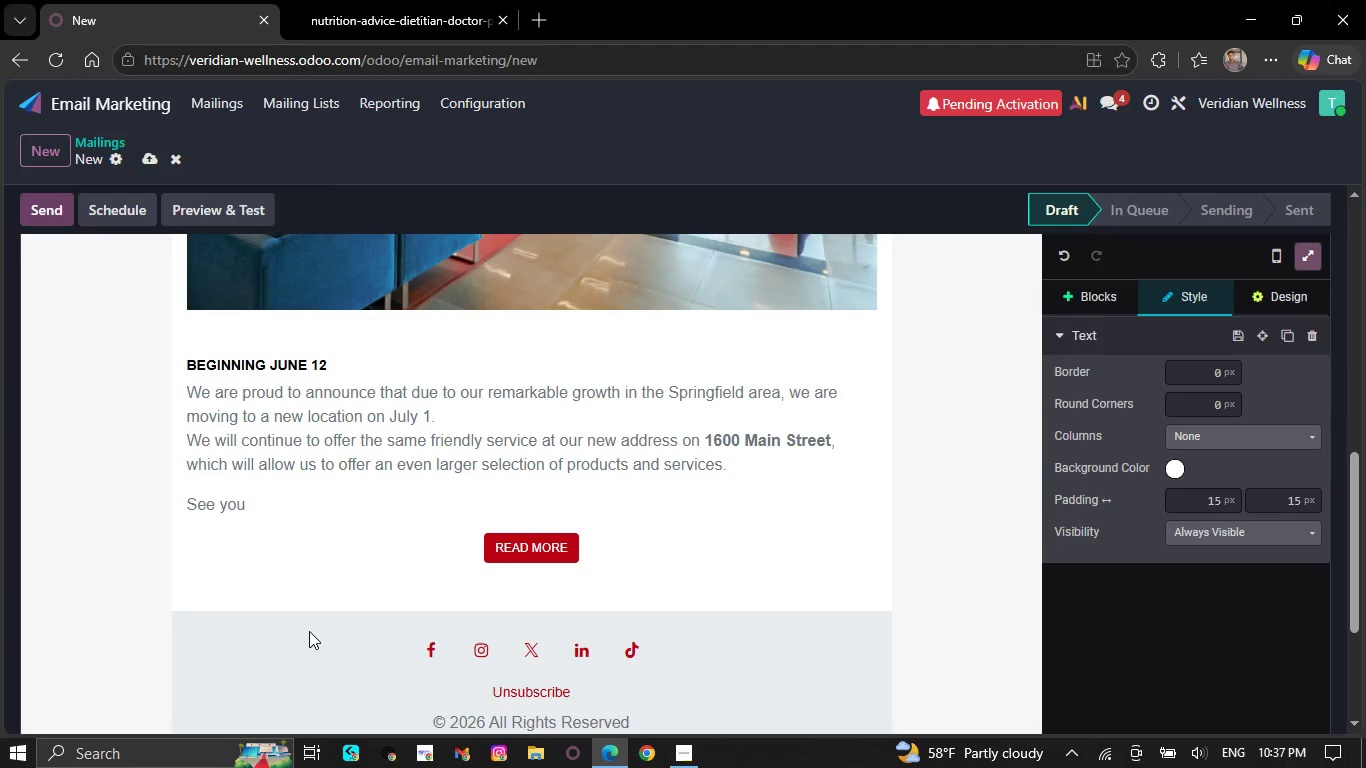 
key(Backspace)
 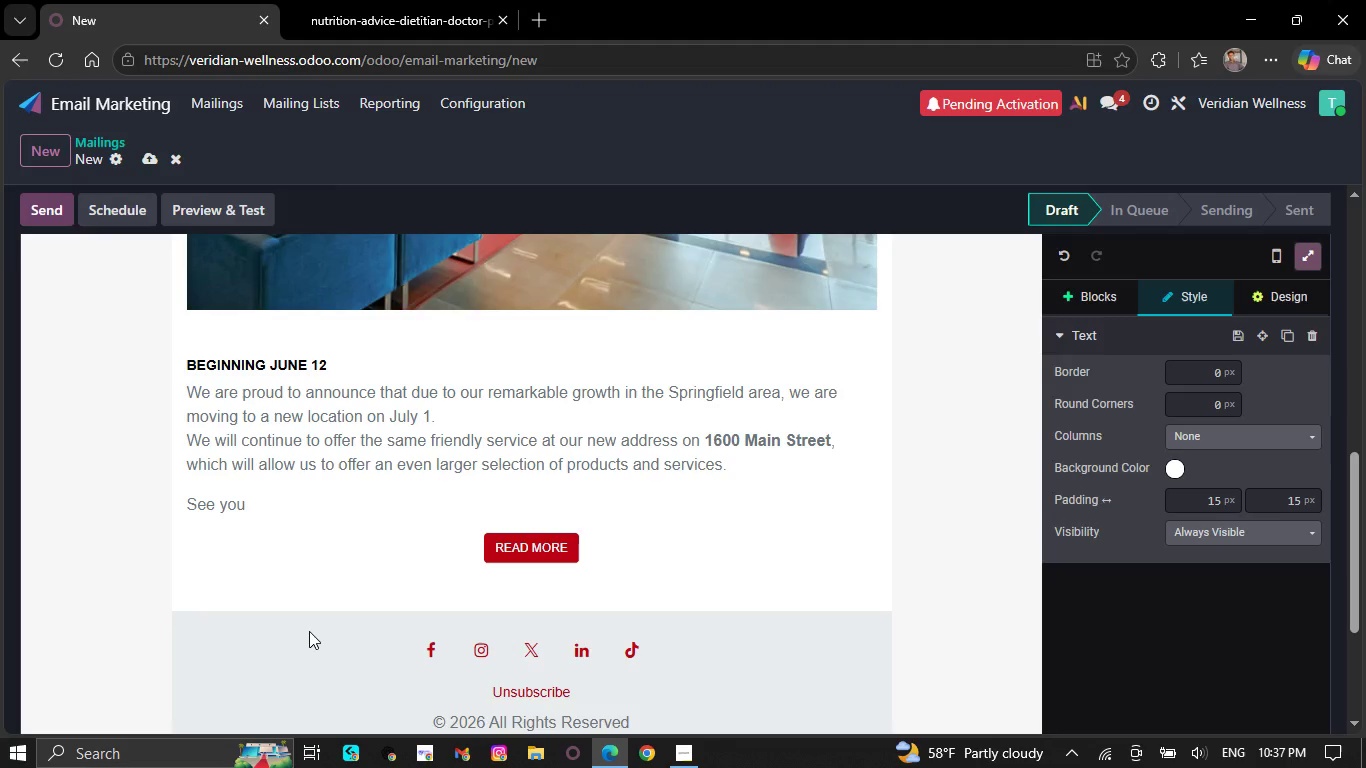 
key(Backspace)
 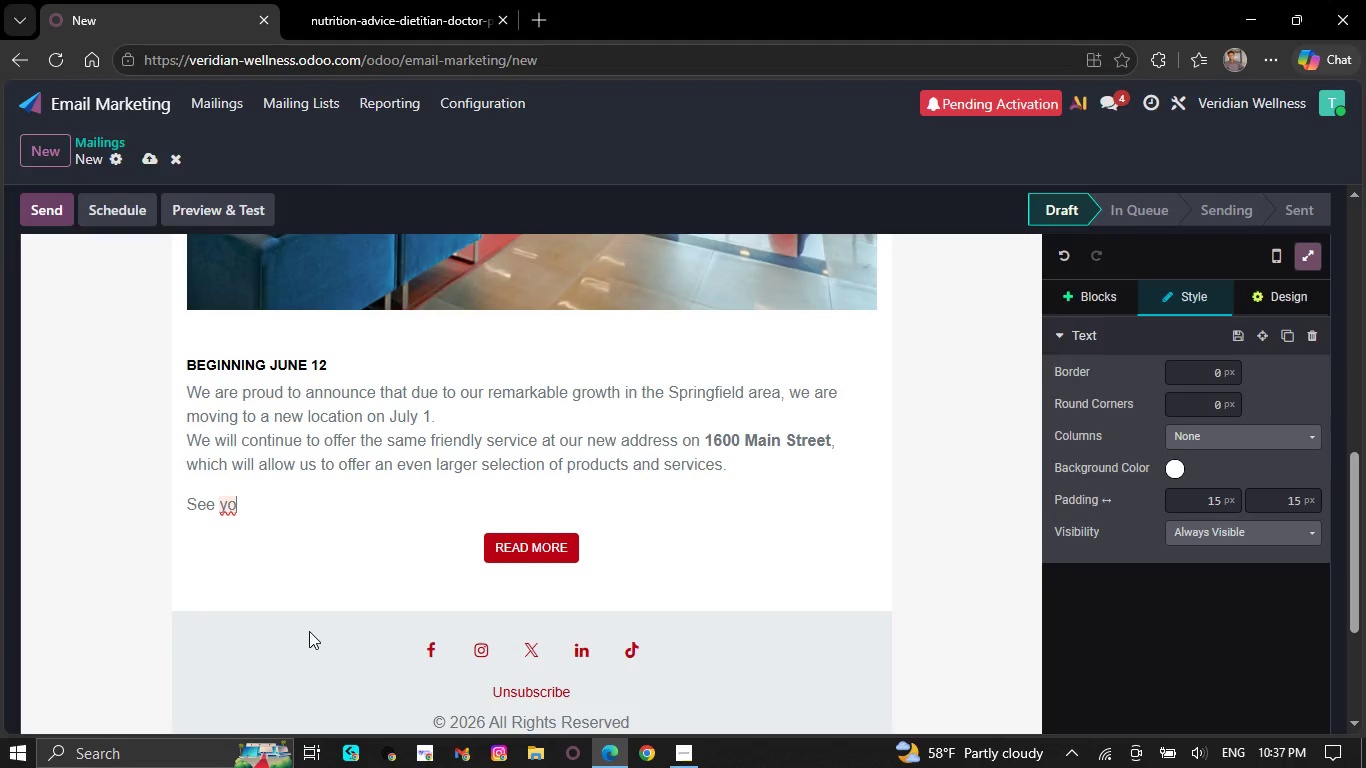 
key(Backspace)
 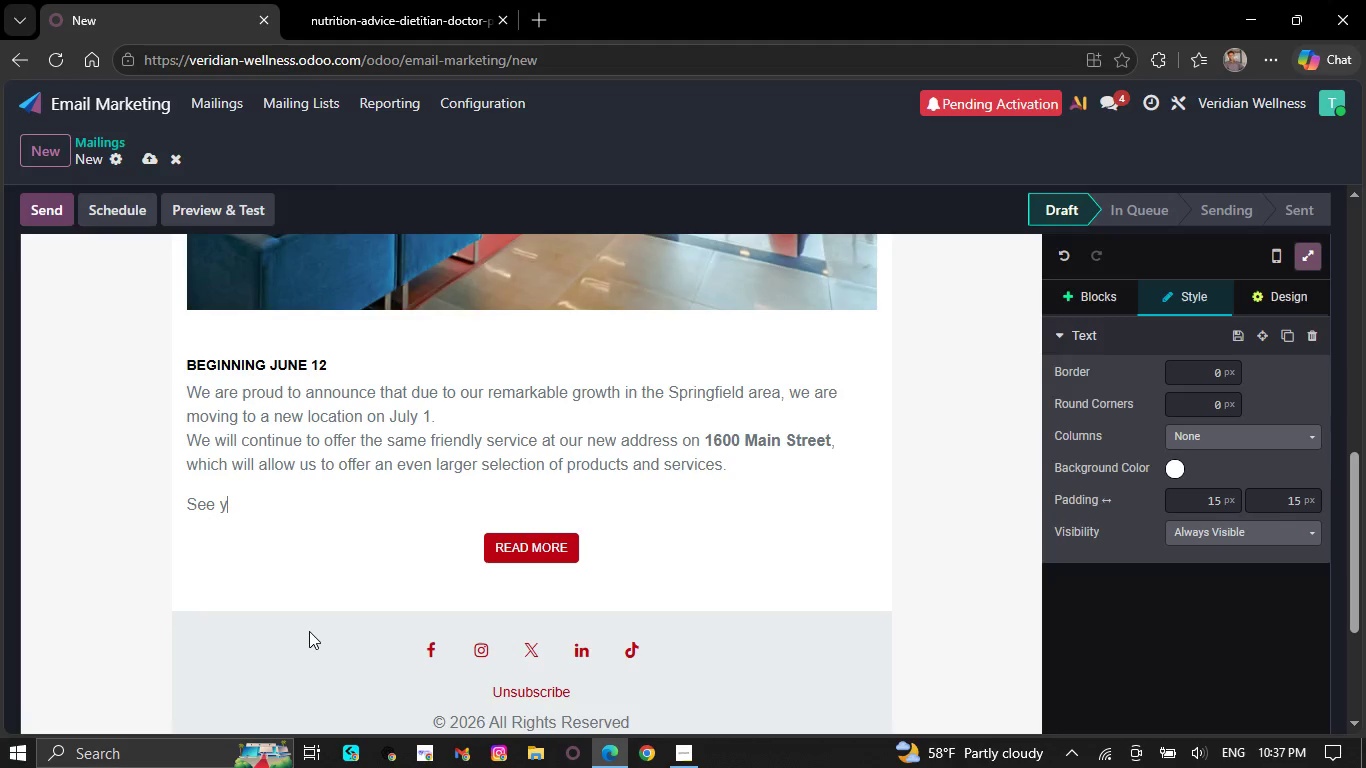 
key(Backspace)
 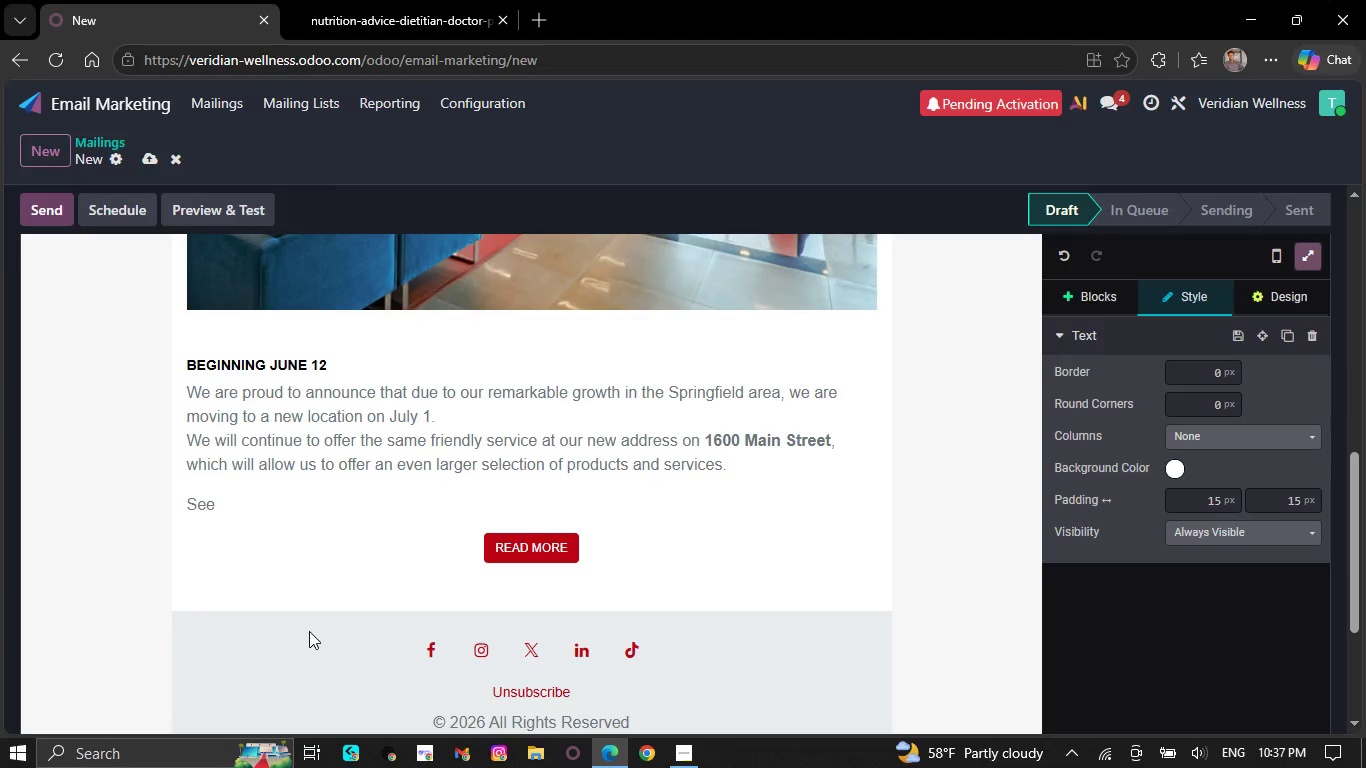 
key(Backspace)
 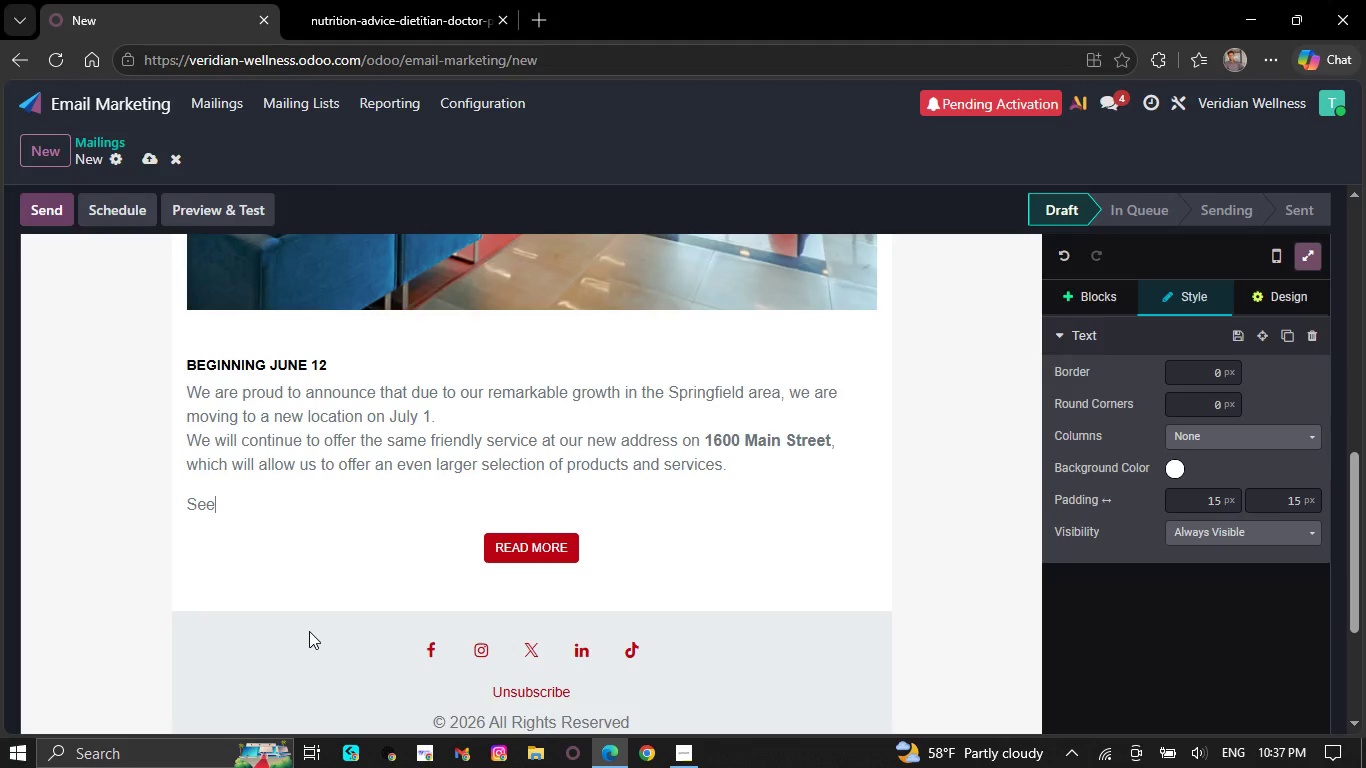 
key(Backspace)
 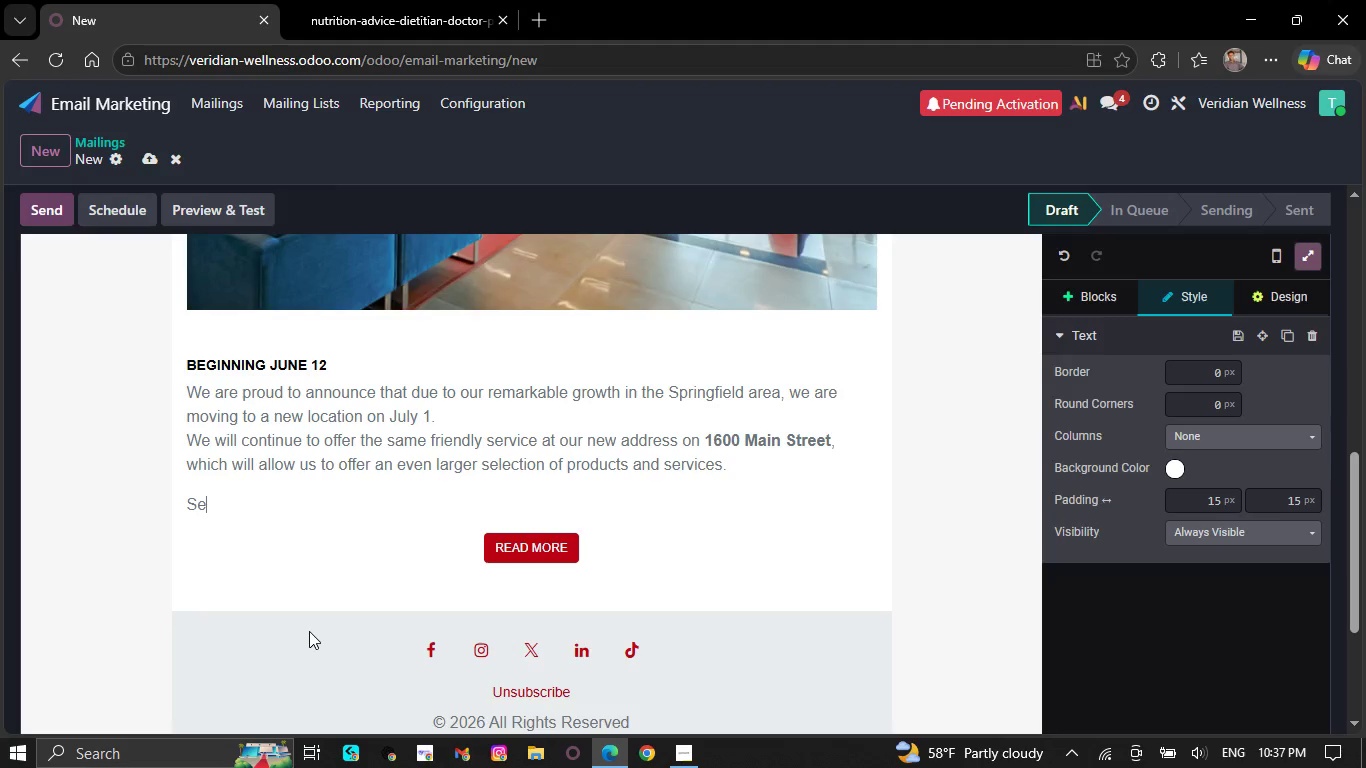 
key(Backspace)
 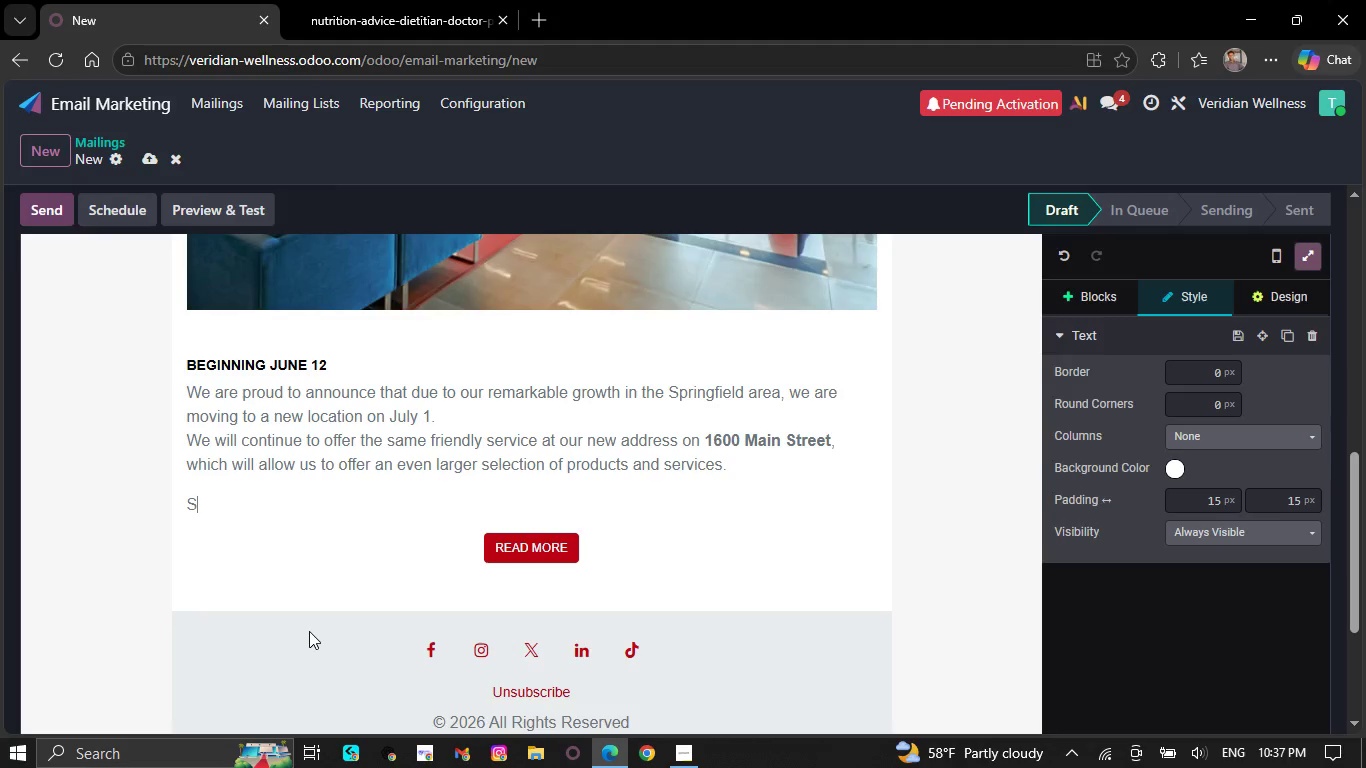 
wait(5.58)
 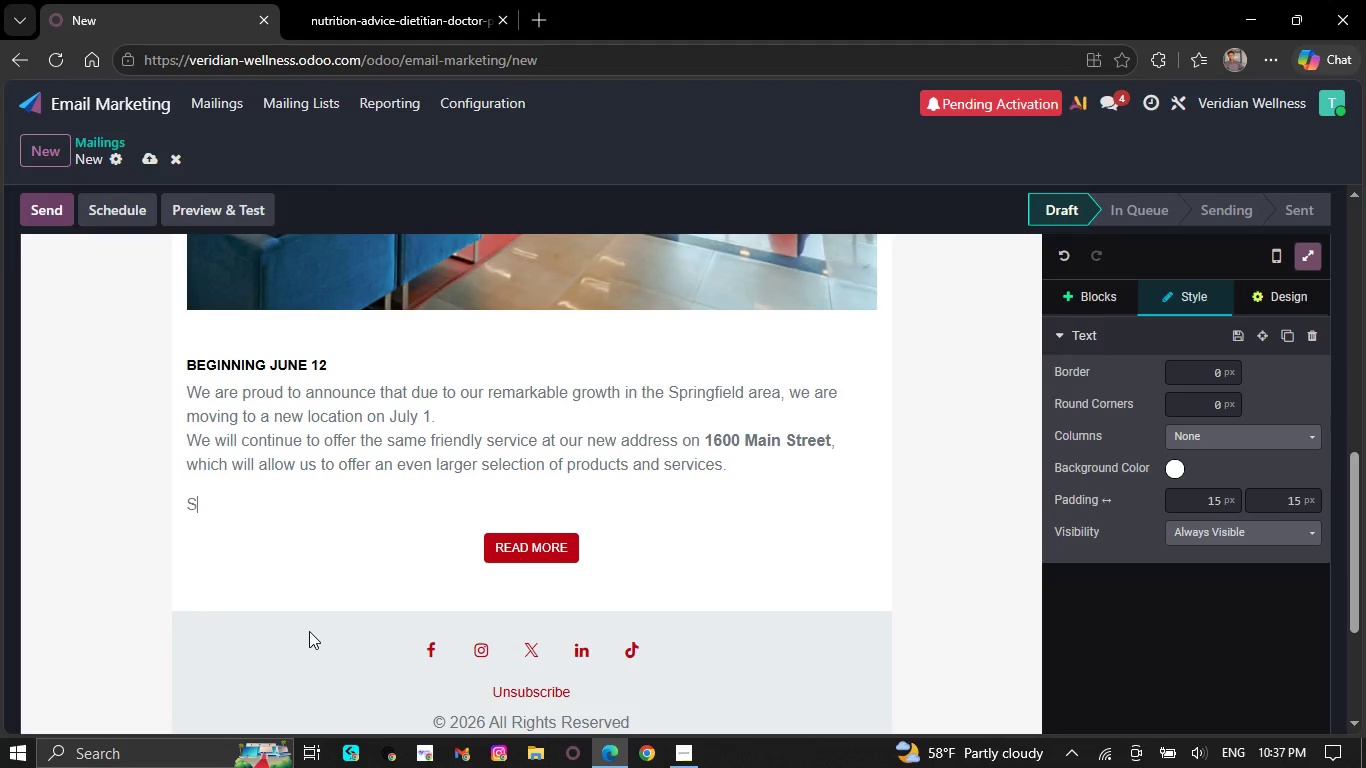 
key(Backspace)
 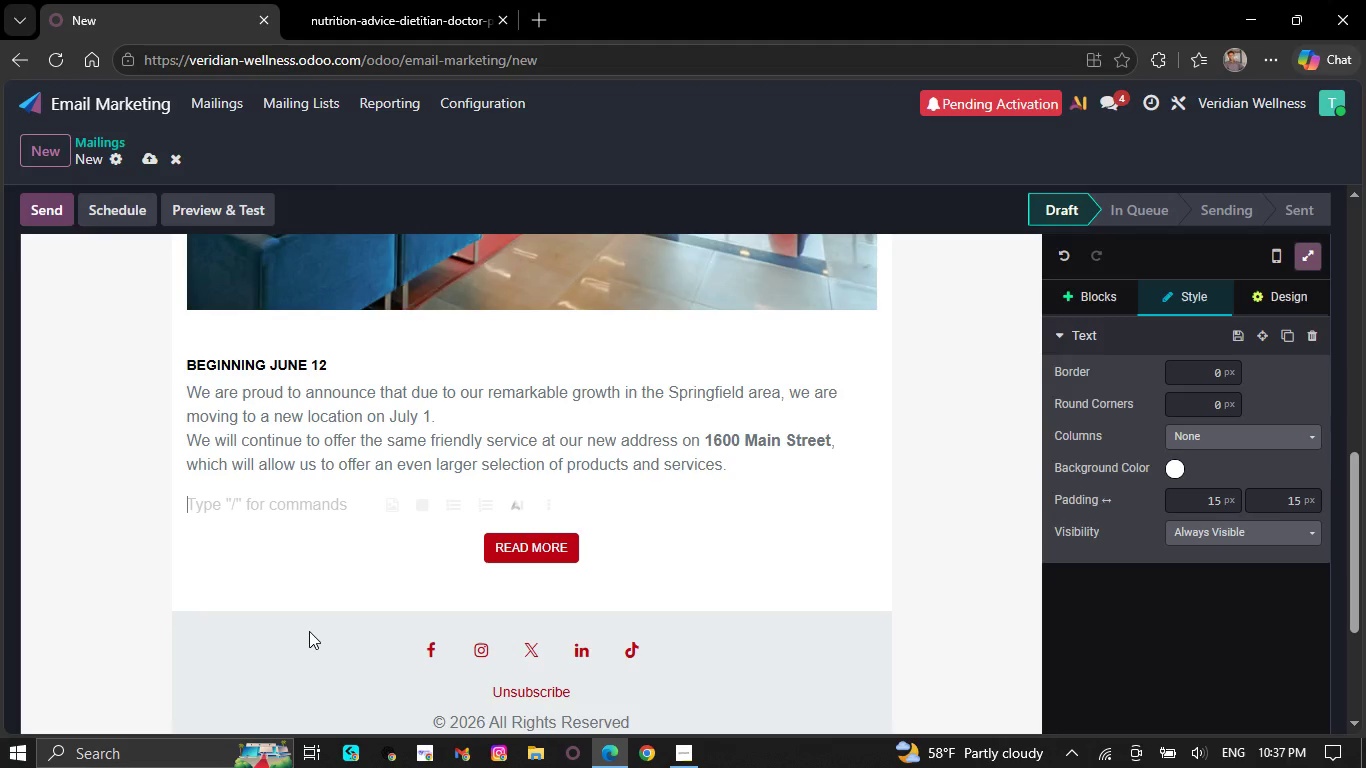 
key(Backspace)
 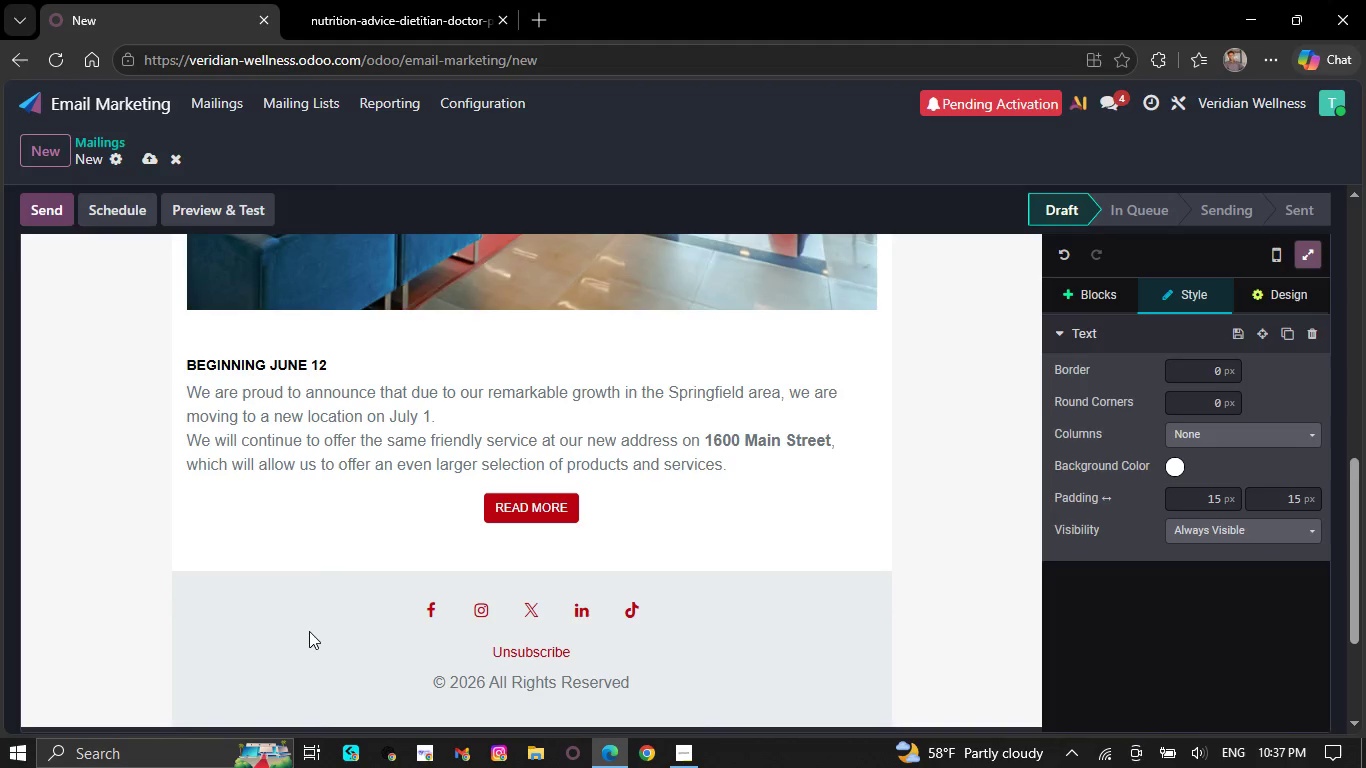 
key(Backspace)
 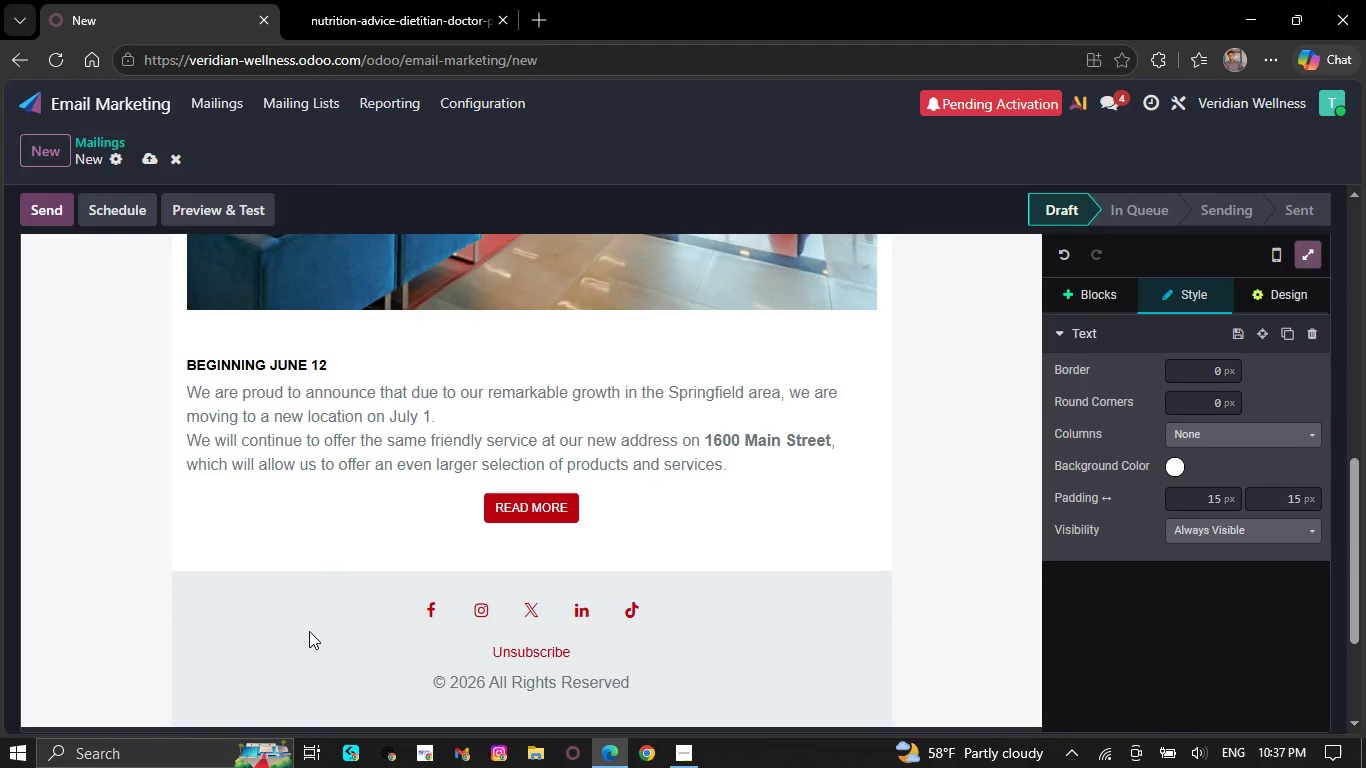 
key(Backspace)
 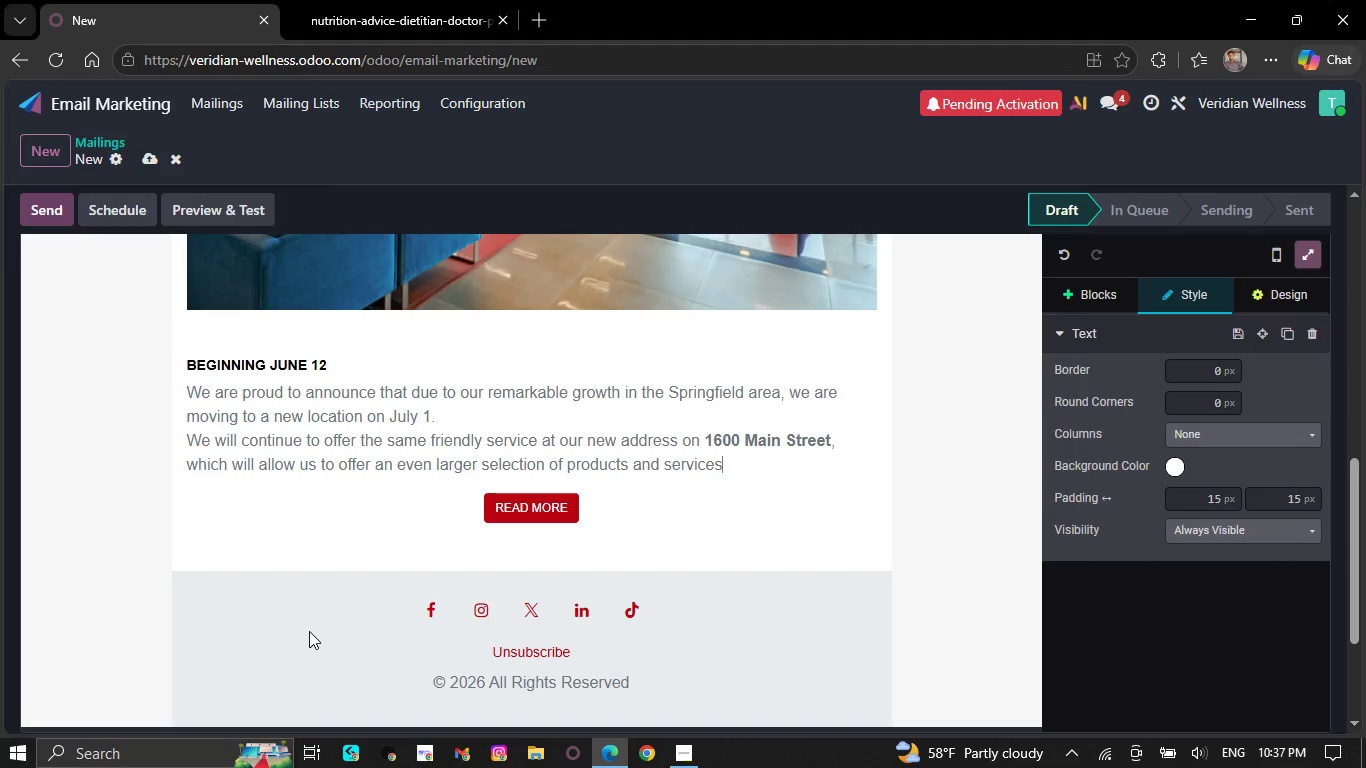 
key(Backspace)
 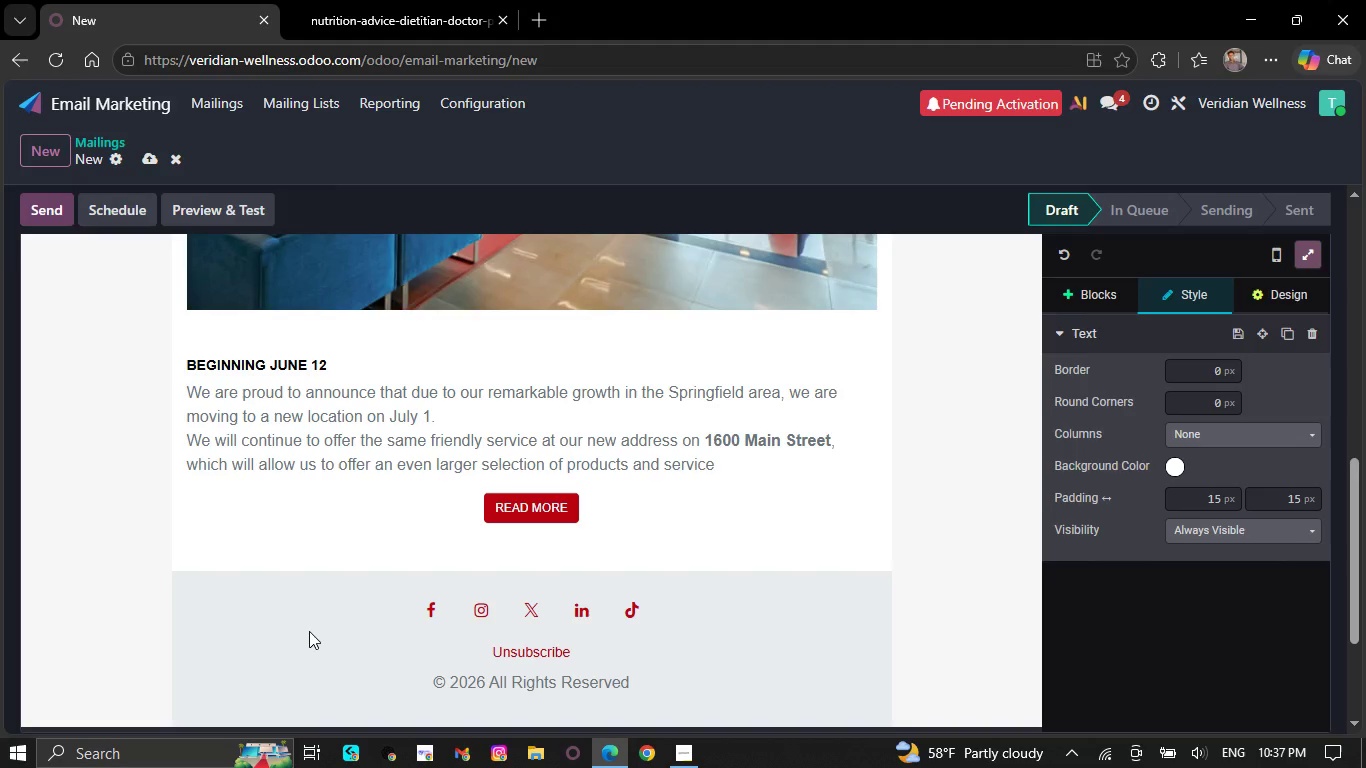 
key(Backspace)
 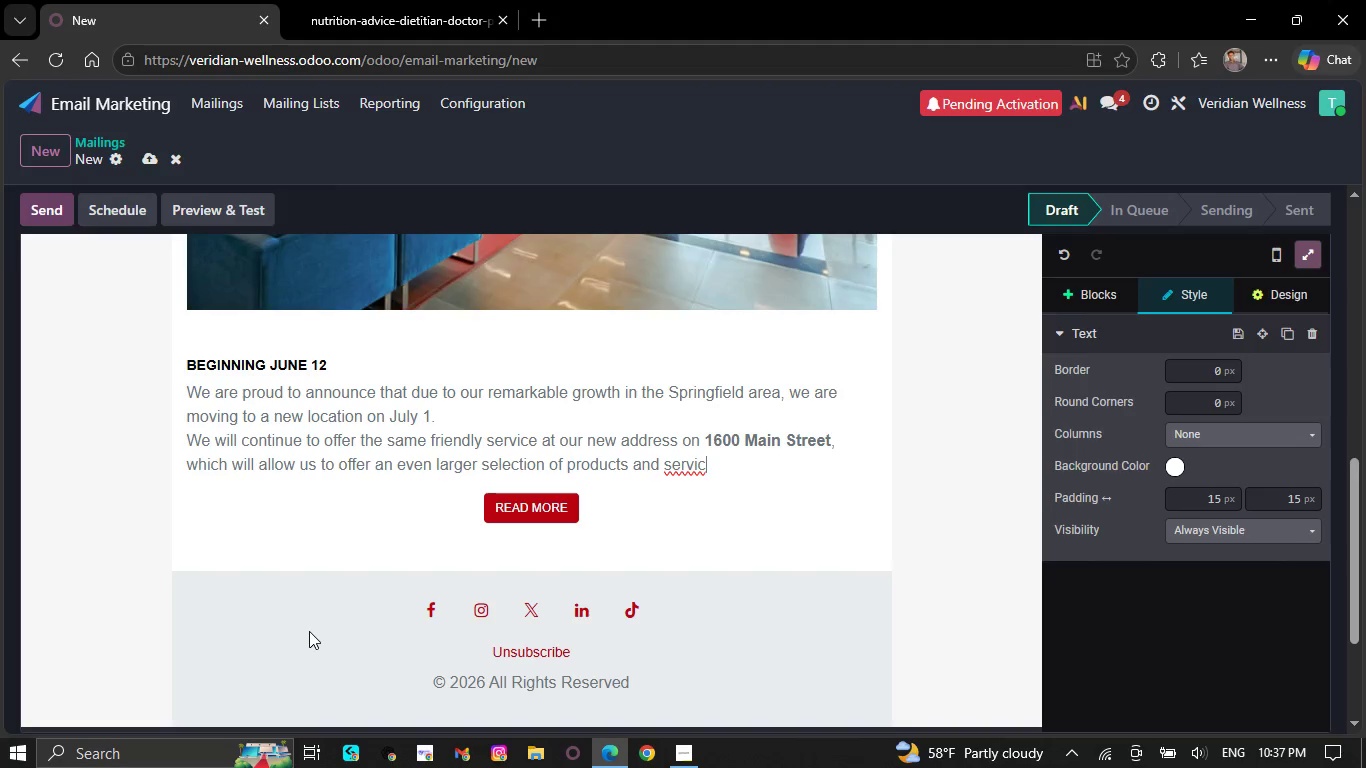 
key(Backspace)
 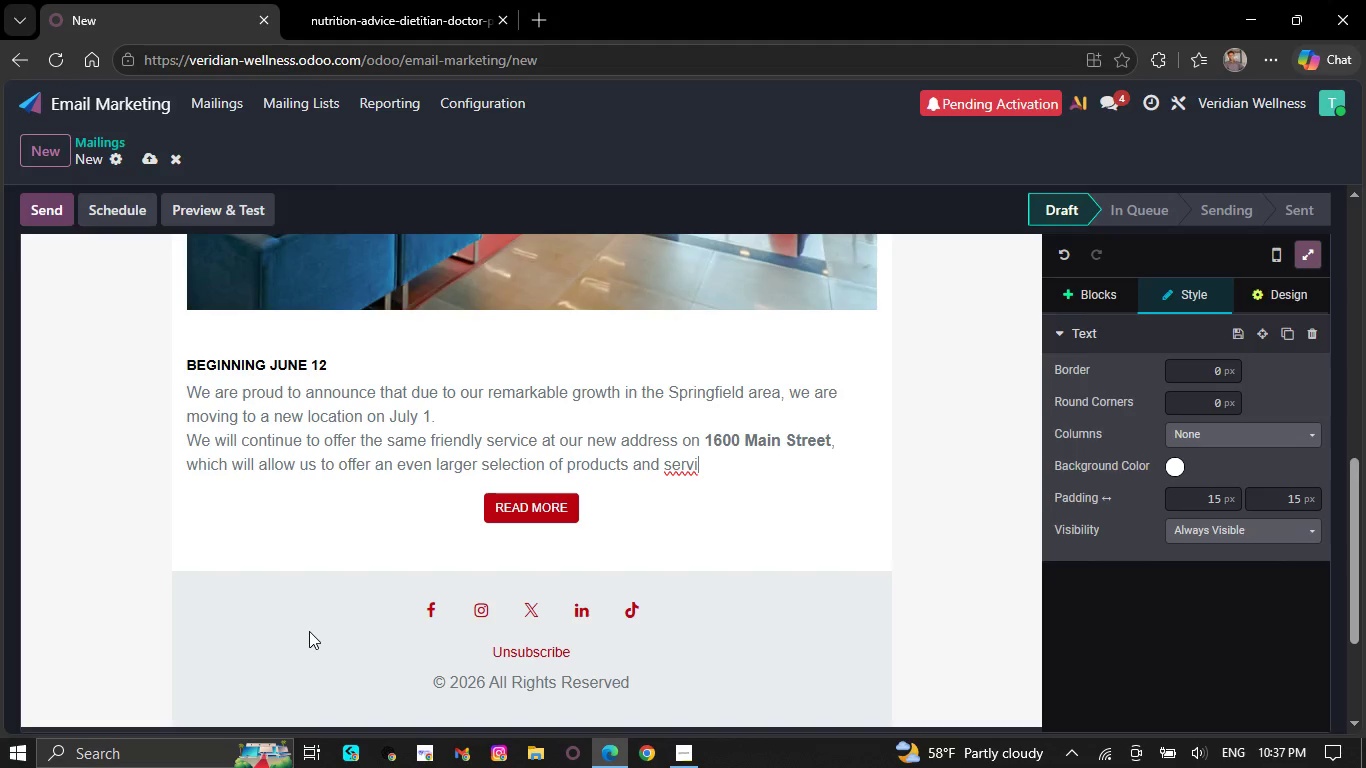 
wait(9.3)
 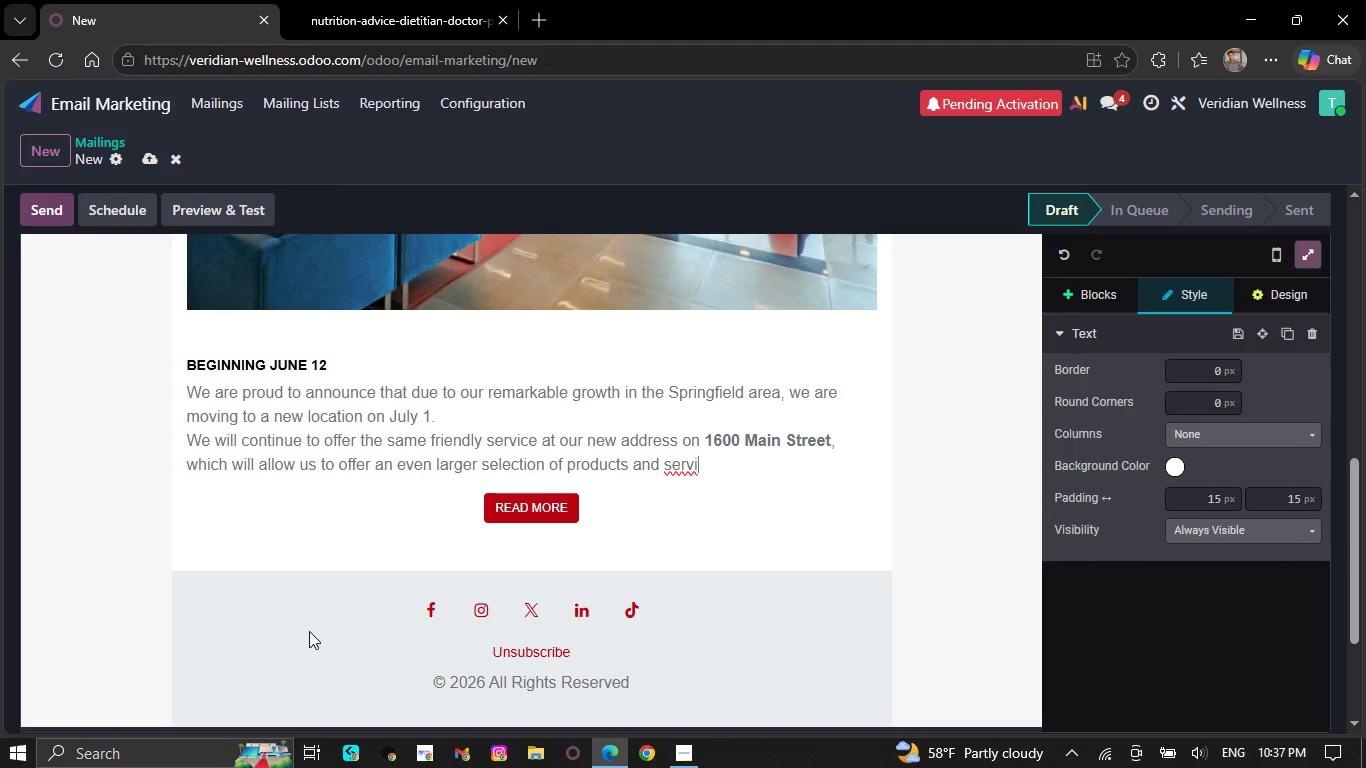 
key(Backspace)
 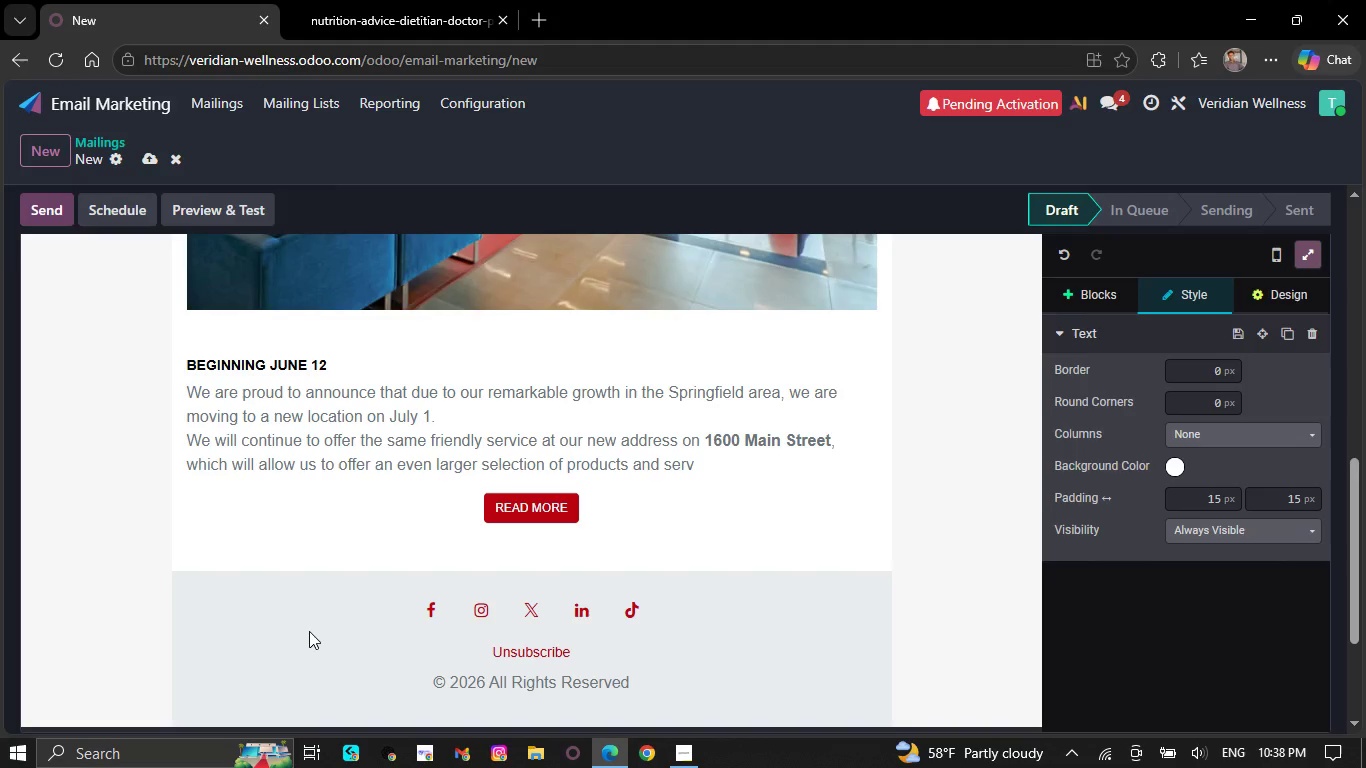 
wait(6.44)
 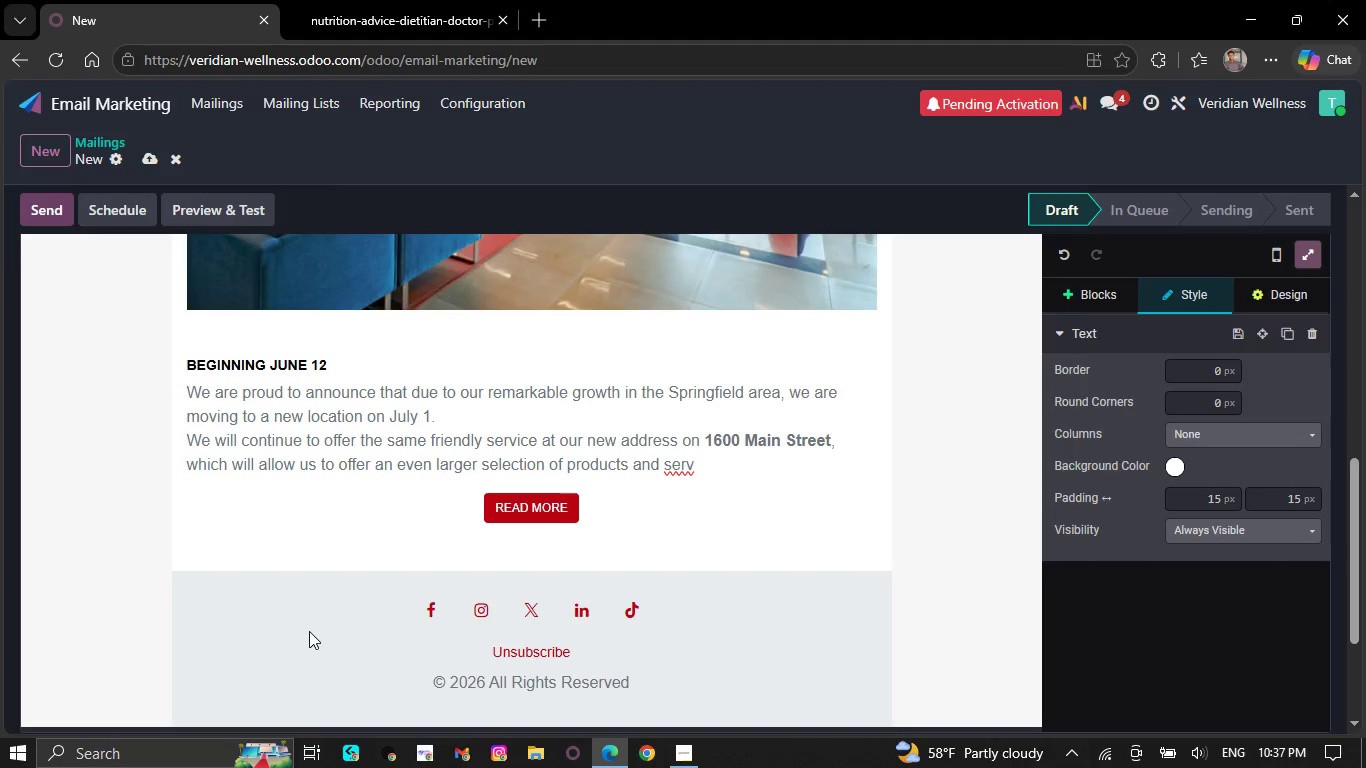 
key(Backspace)
 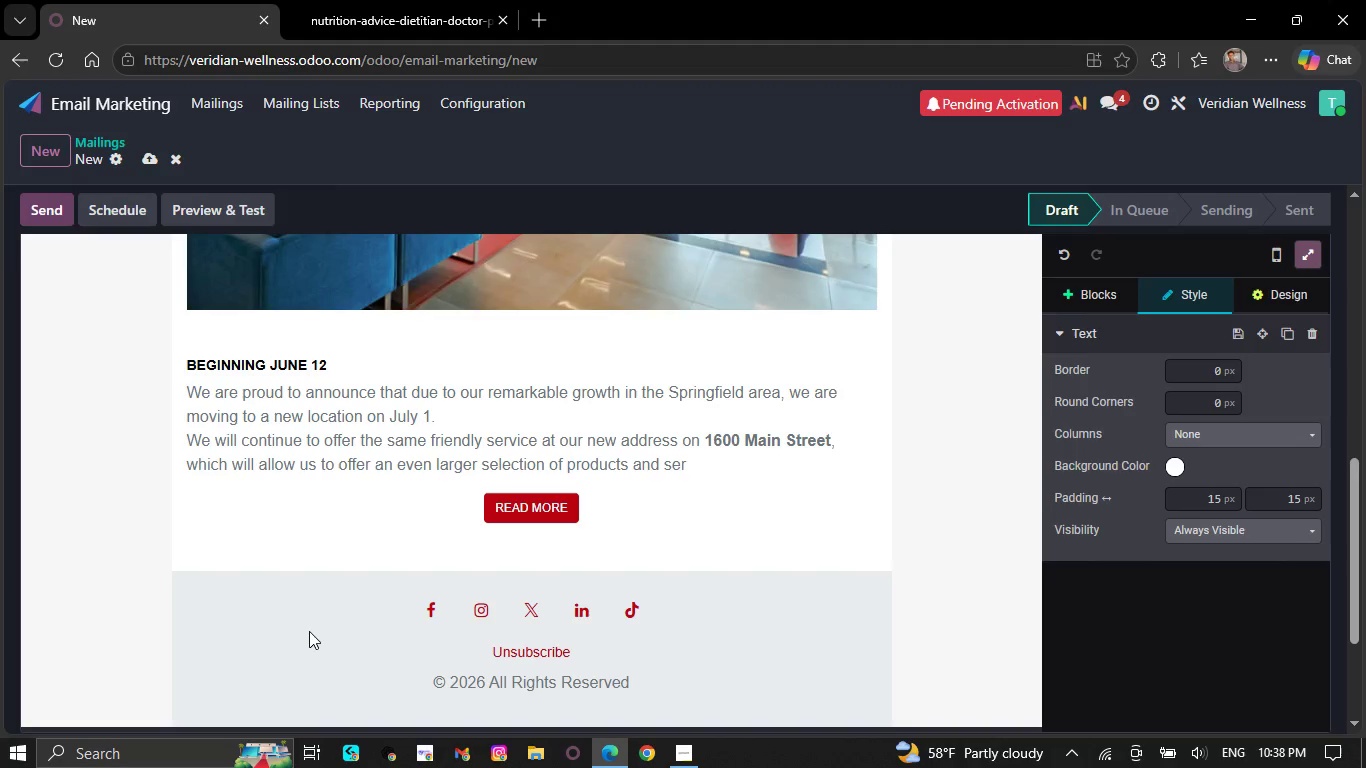 
key(Backspace)
 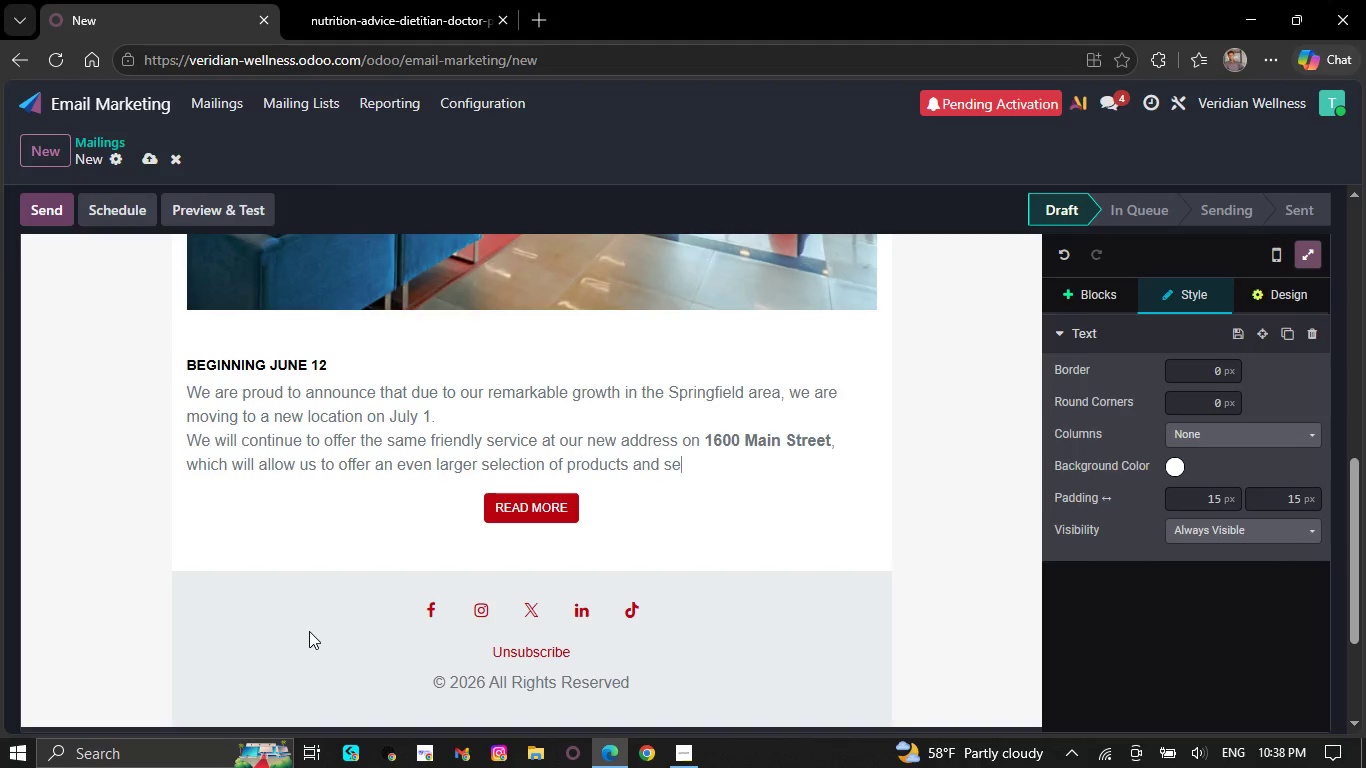 
wait(7.05)
 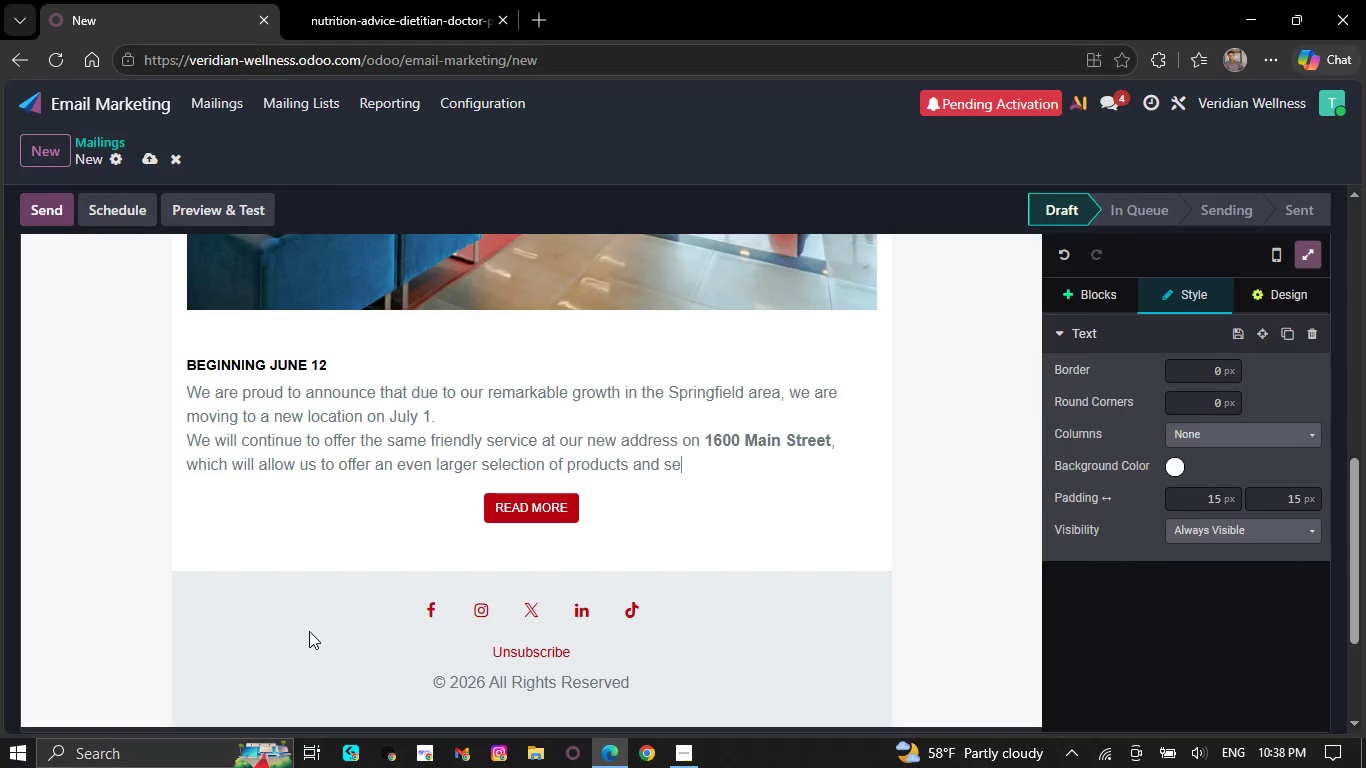 
key(Backspace)
 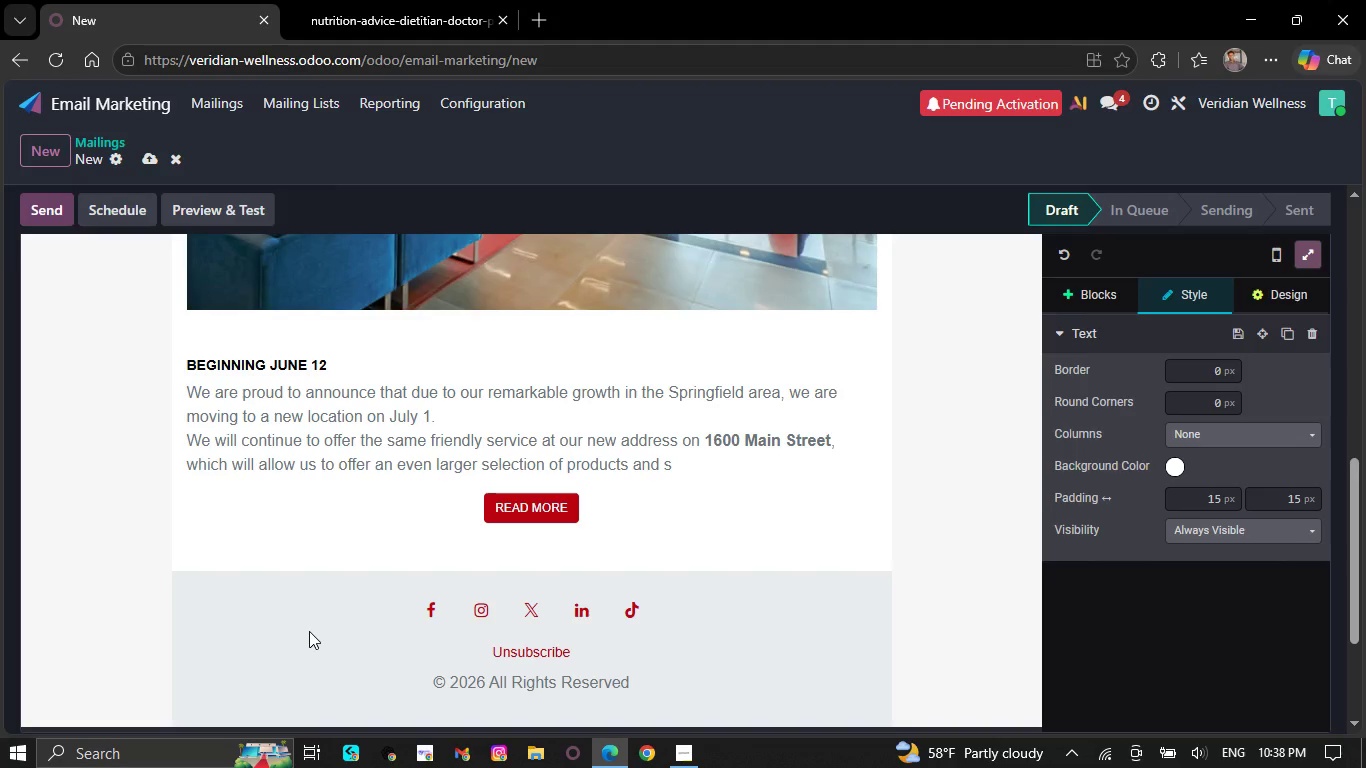 
wait(5.09)
 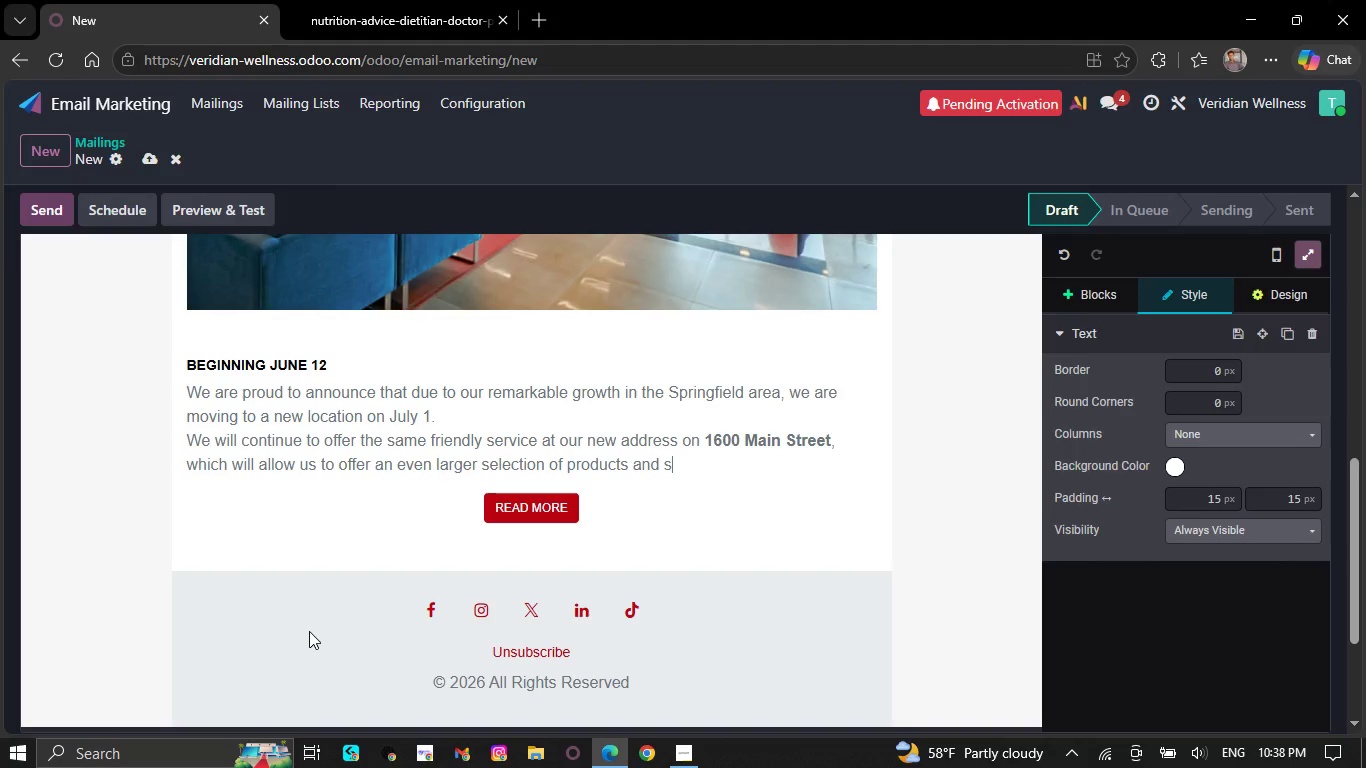 
key(Backspace)
 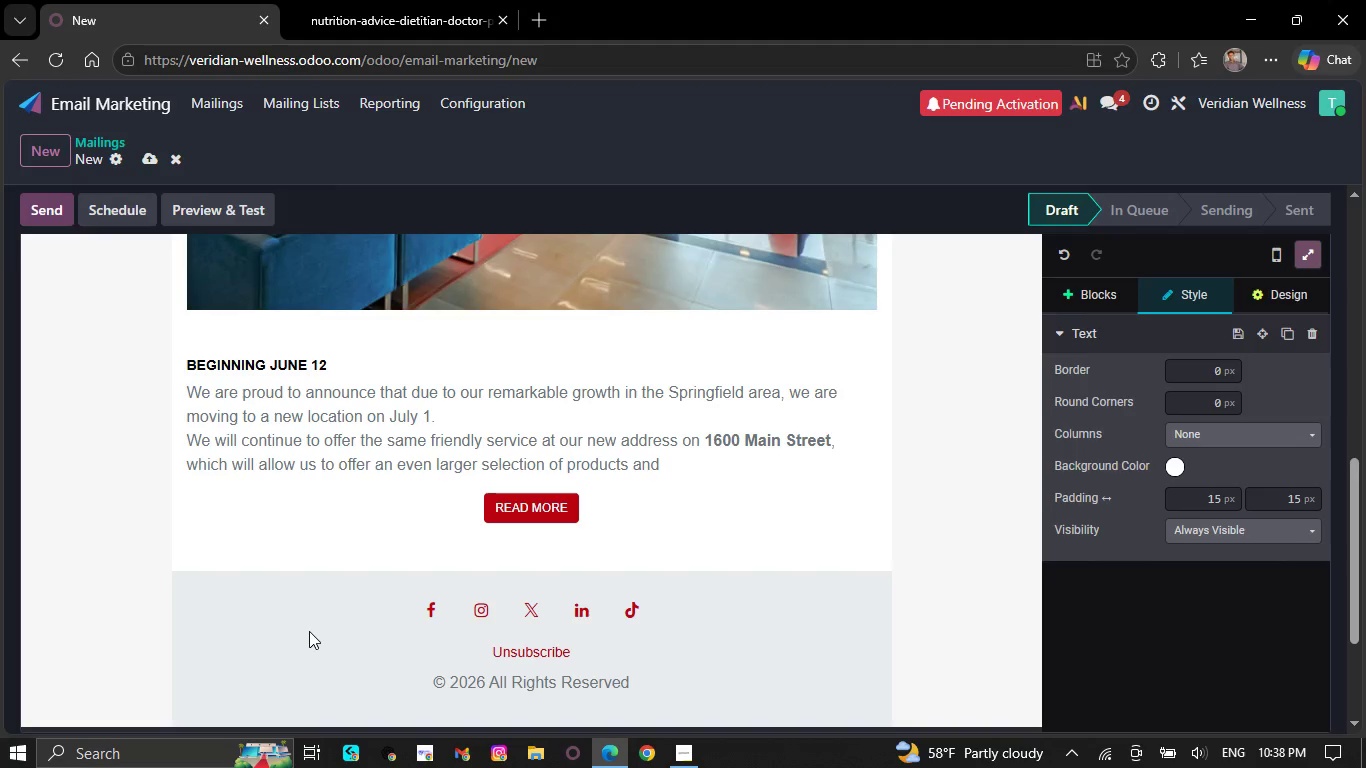 
key(Backspace)
 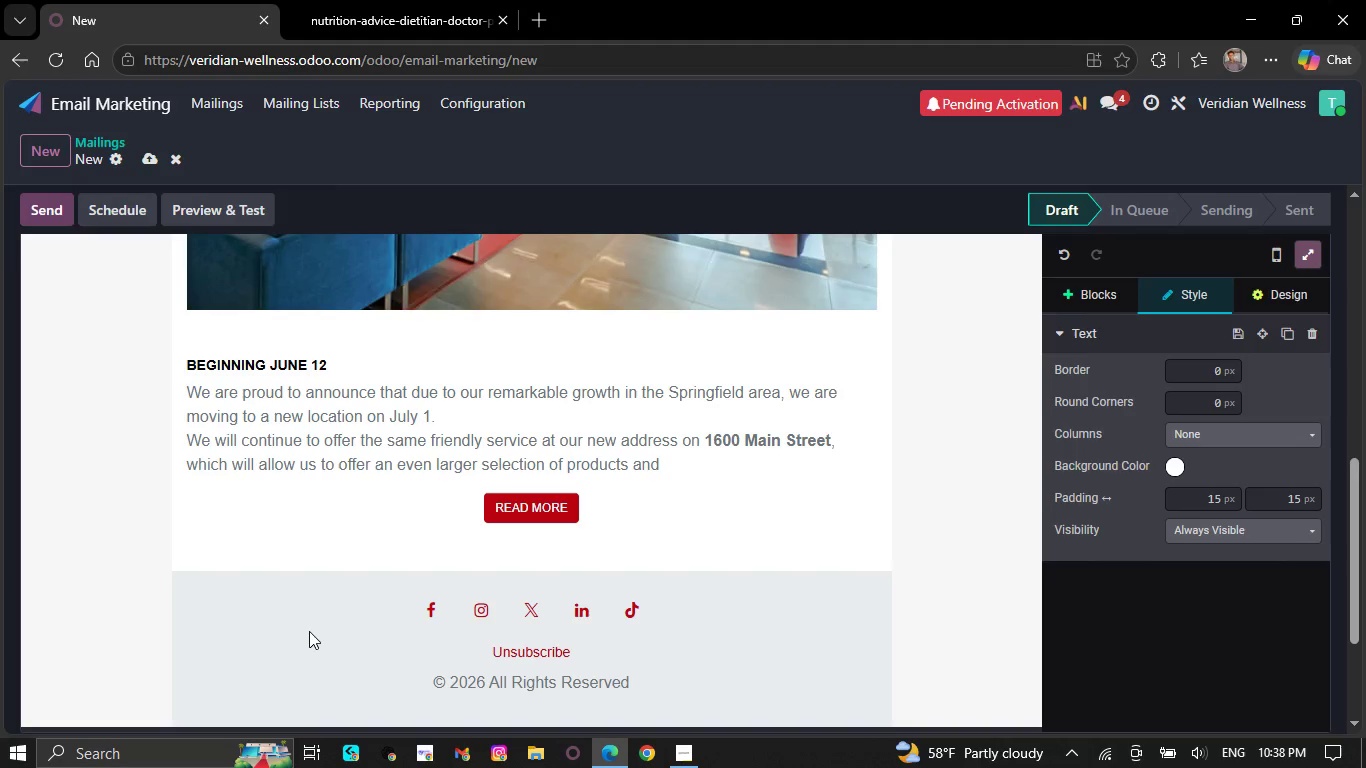 
wait(6.95)
 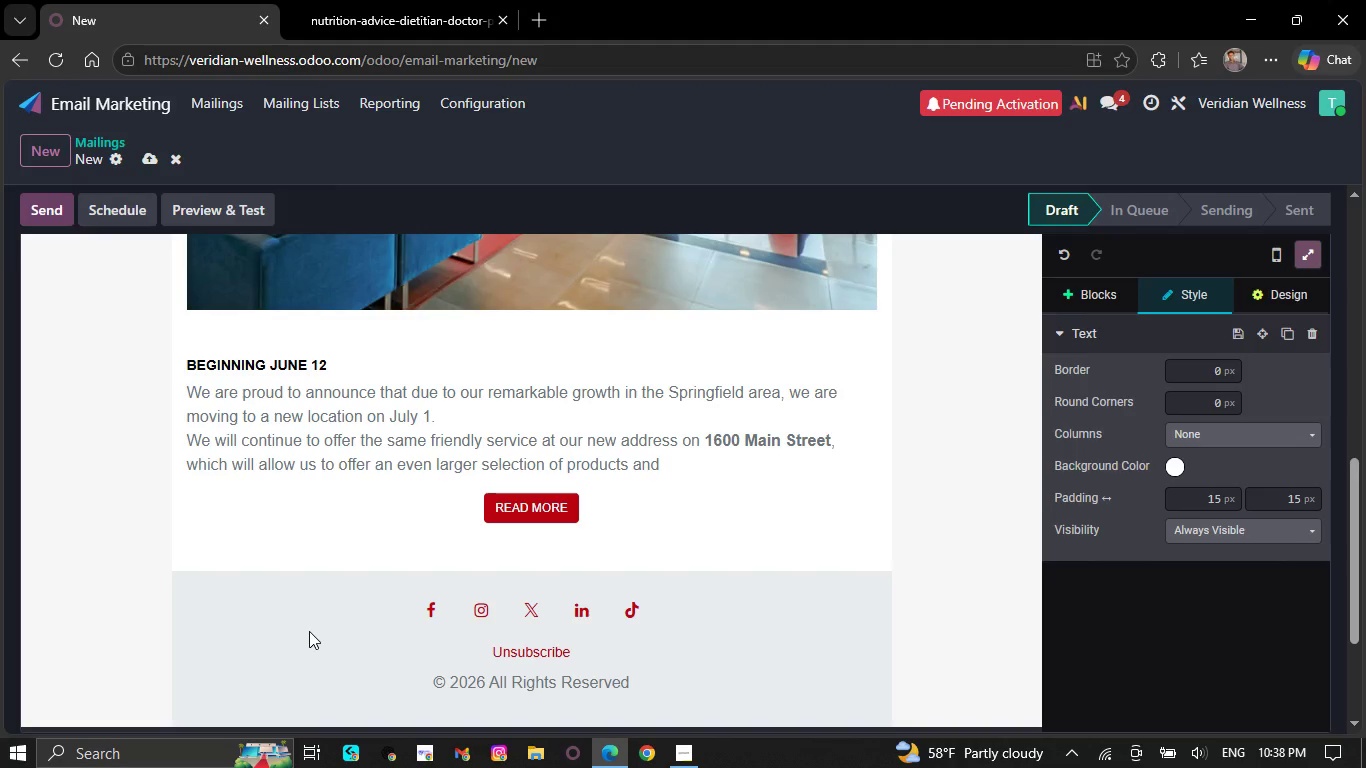 
key(Backspace)
 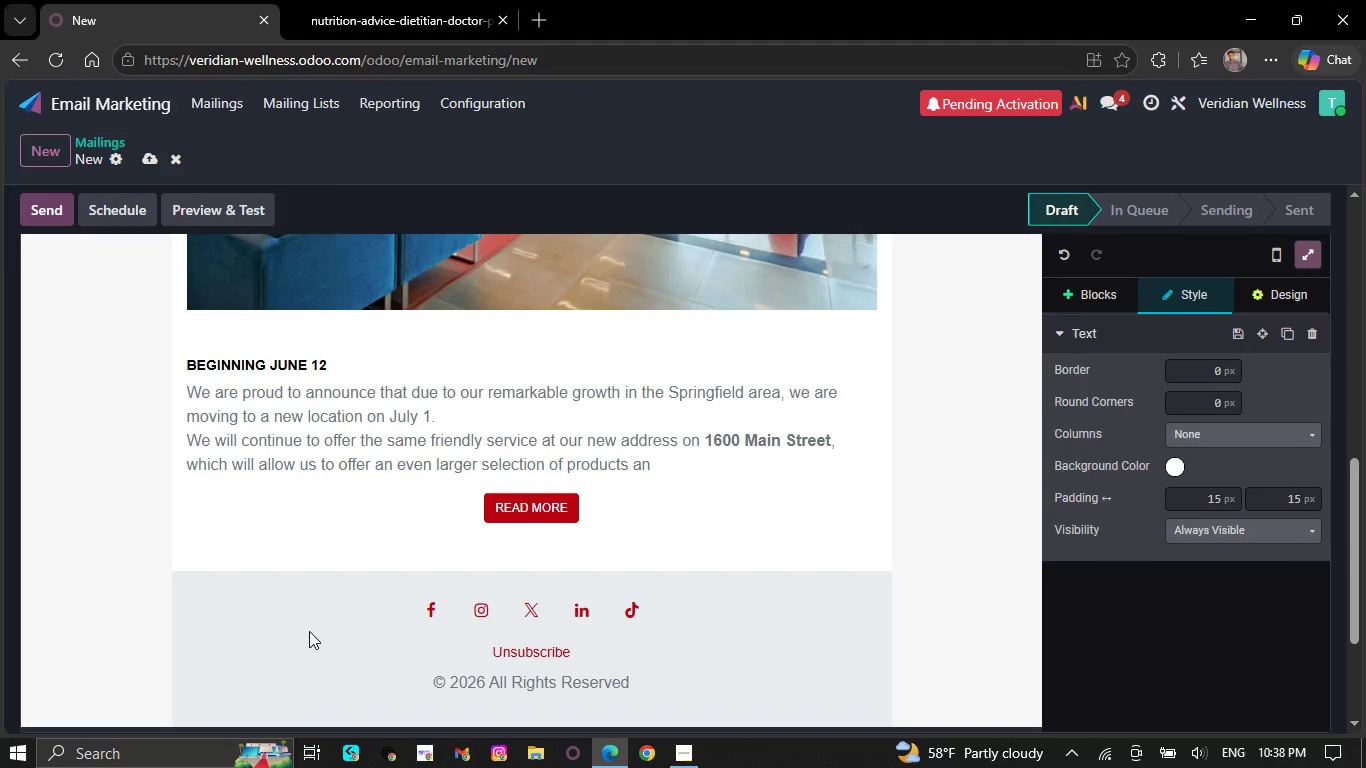 
wait(11.81)
 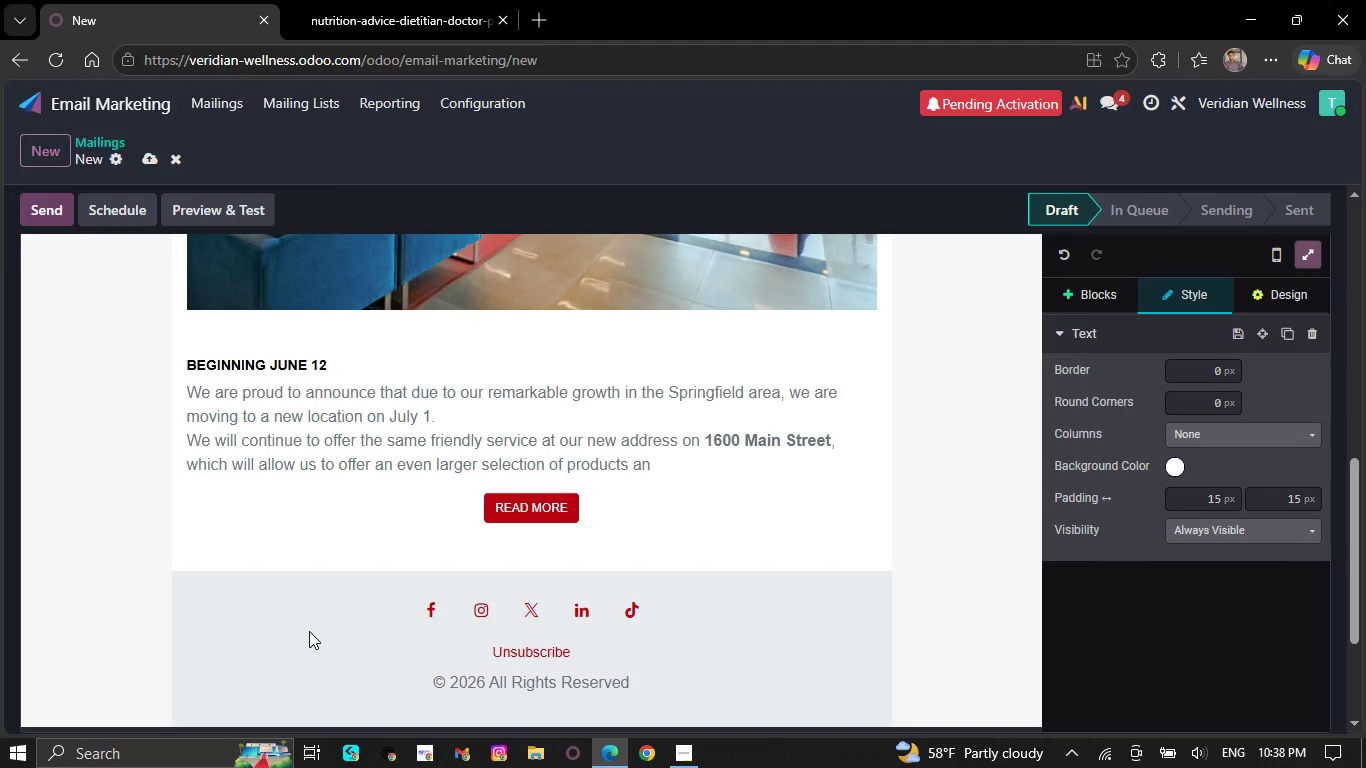 
key(Backspace)
 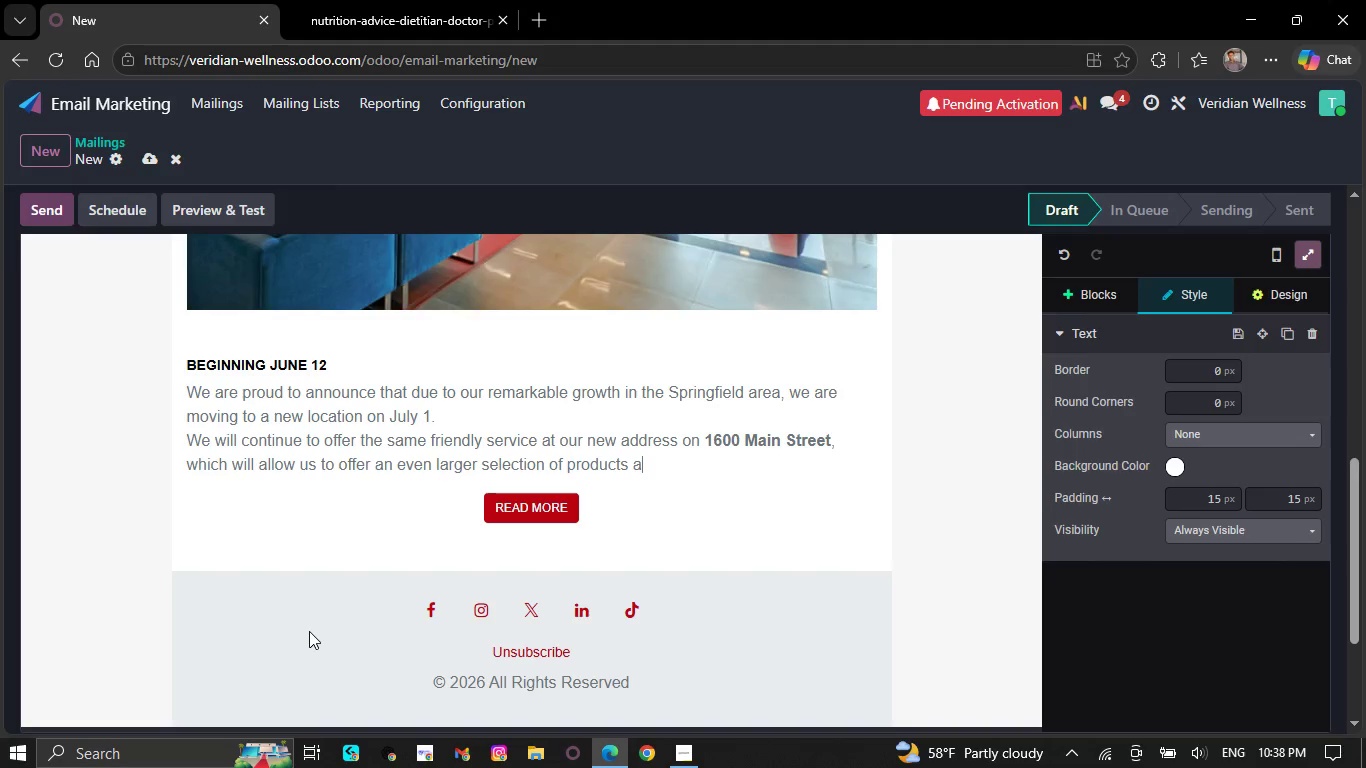 
key(Backspace)
 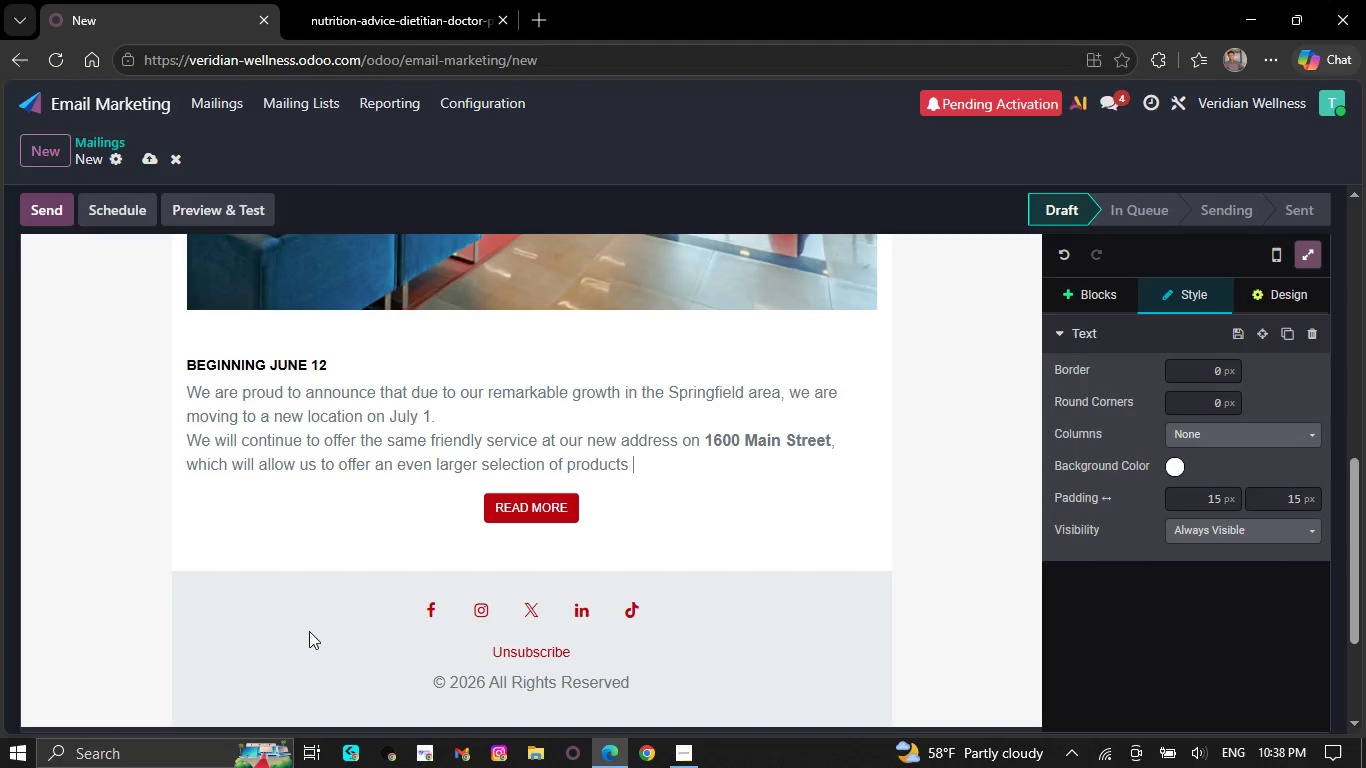 
key(Backspace)
 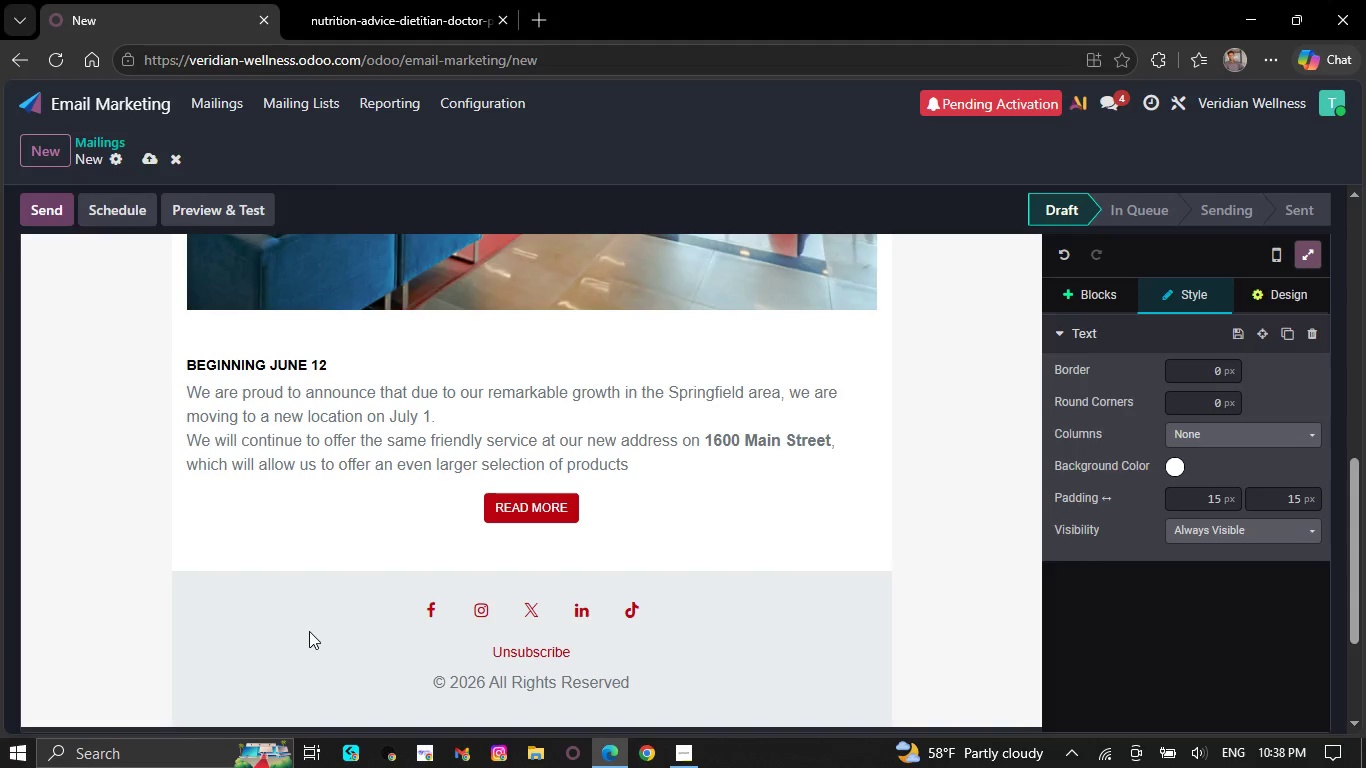 
key(Backspace)
 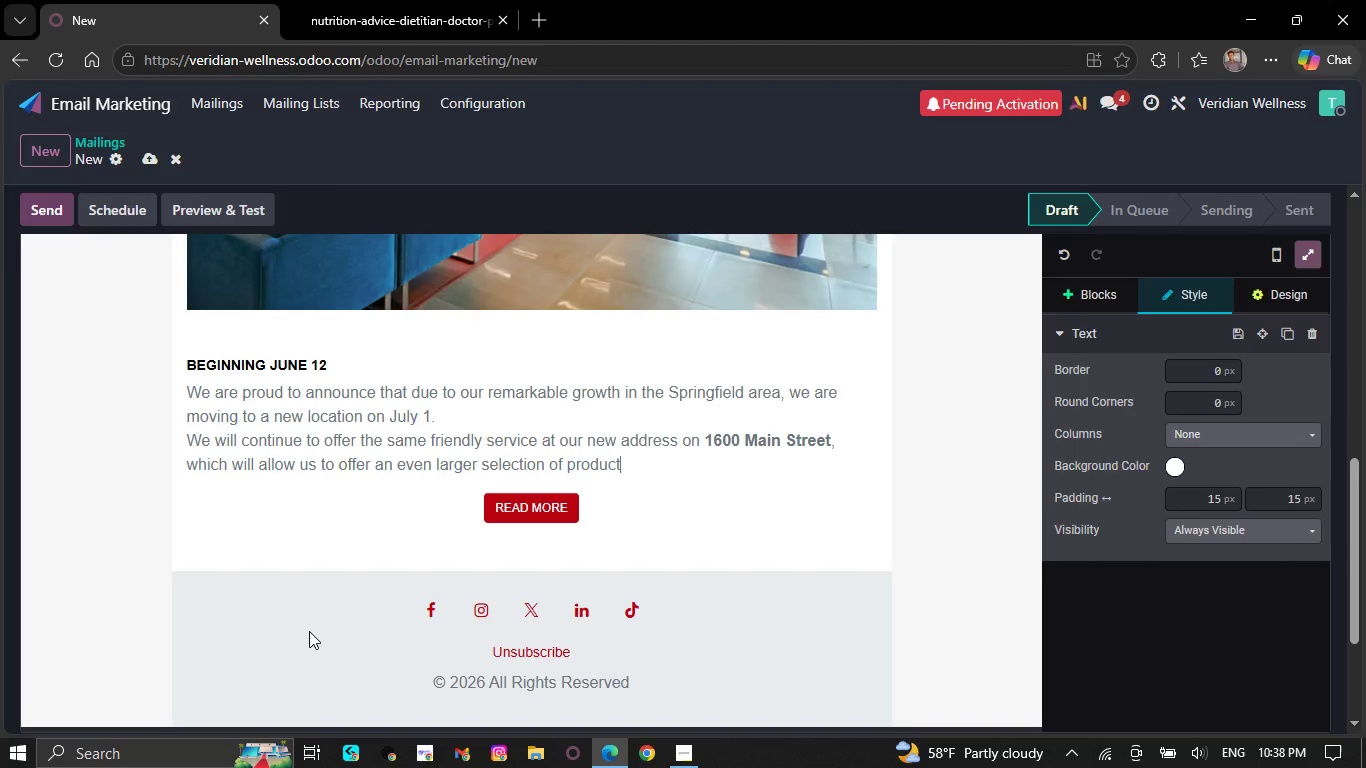 
key(Backspace)
 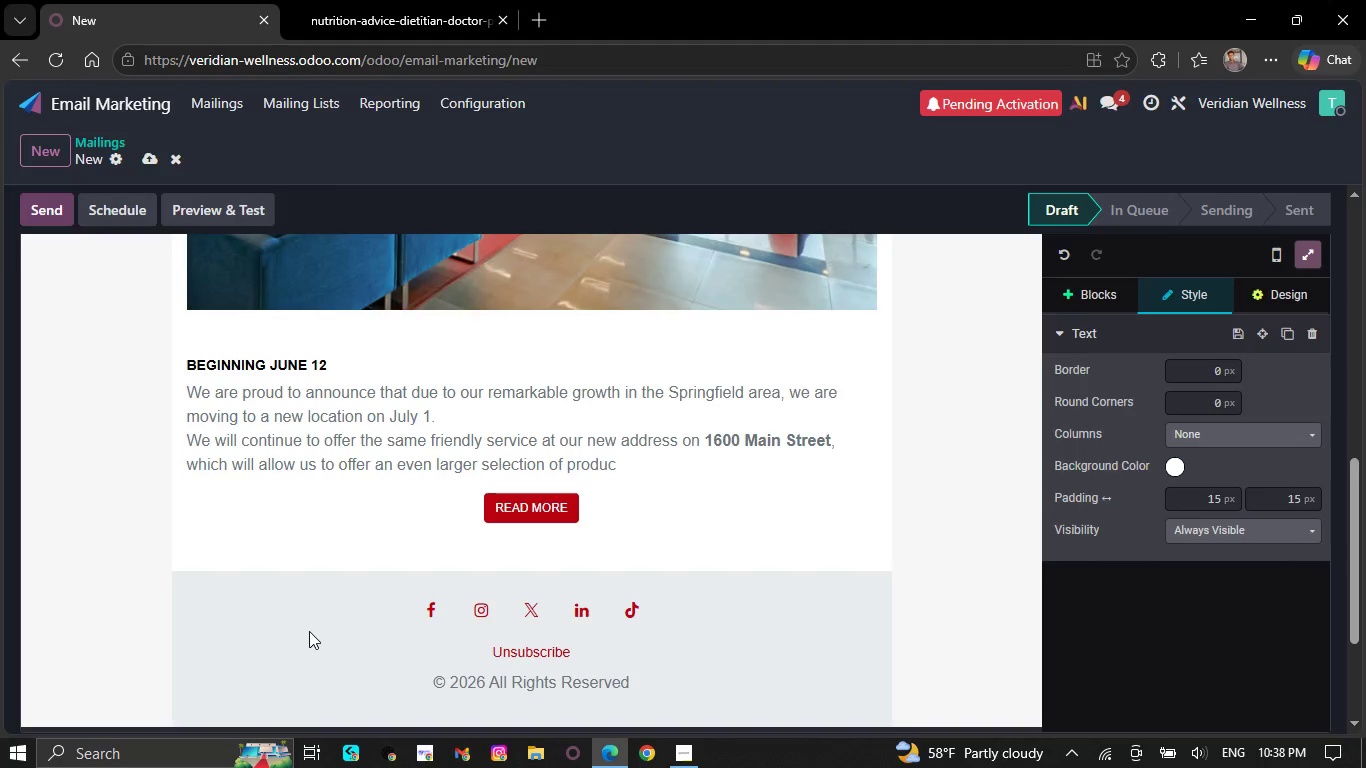 
key(Backspace)
 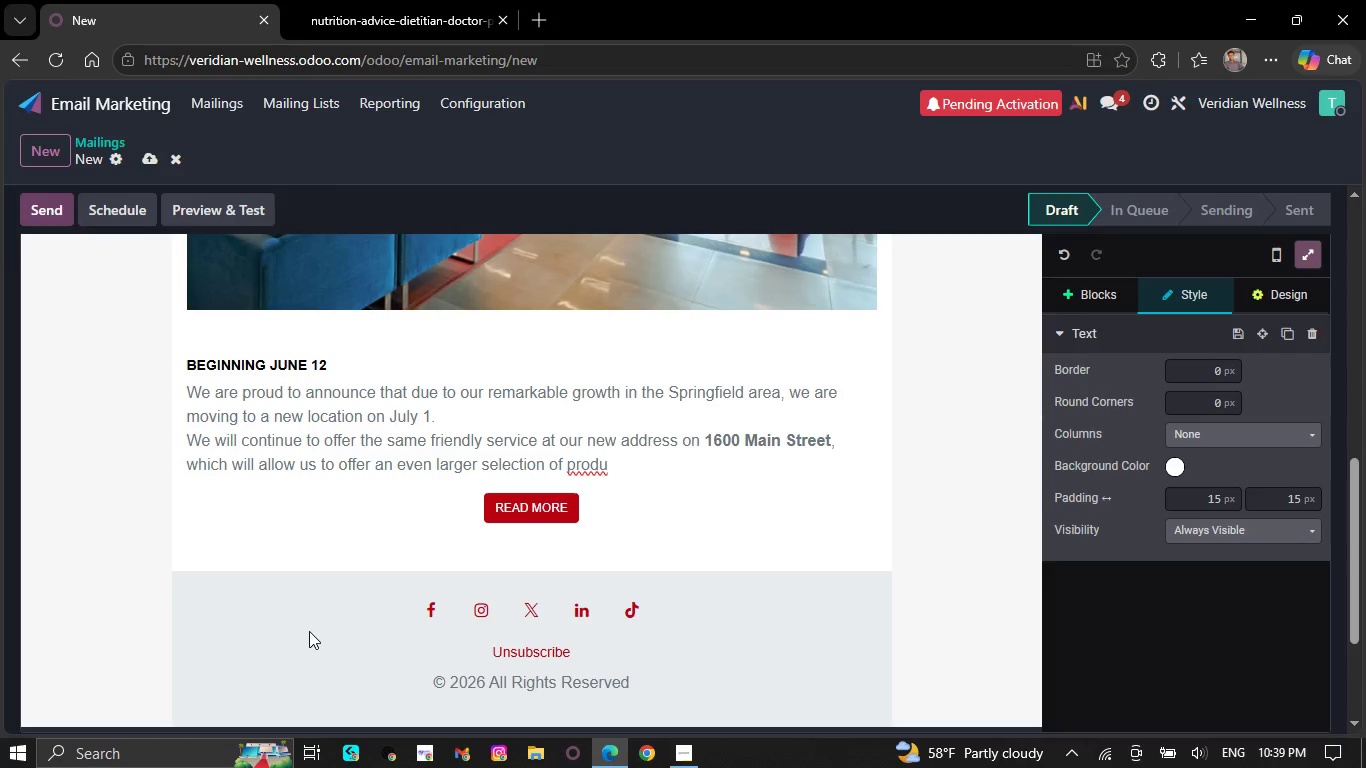 
key(Backspace)
 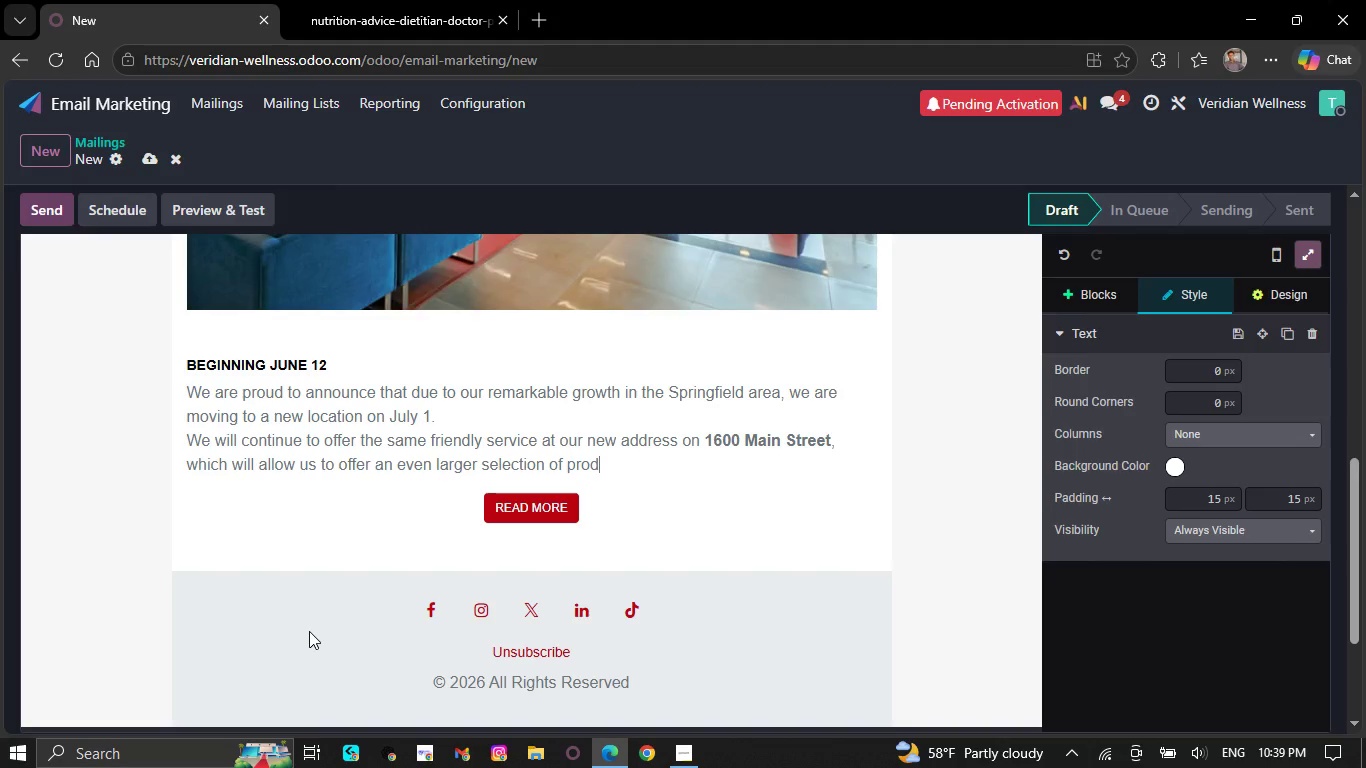 
wait(5.92)
 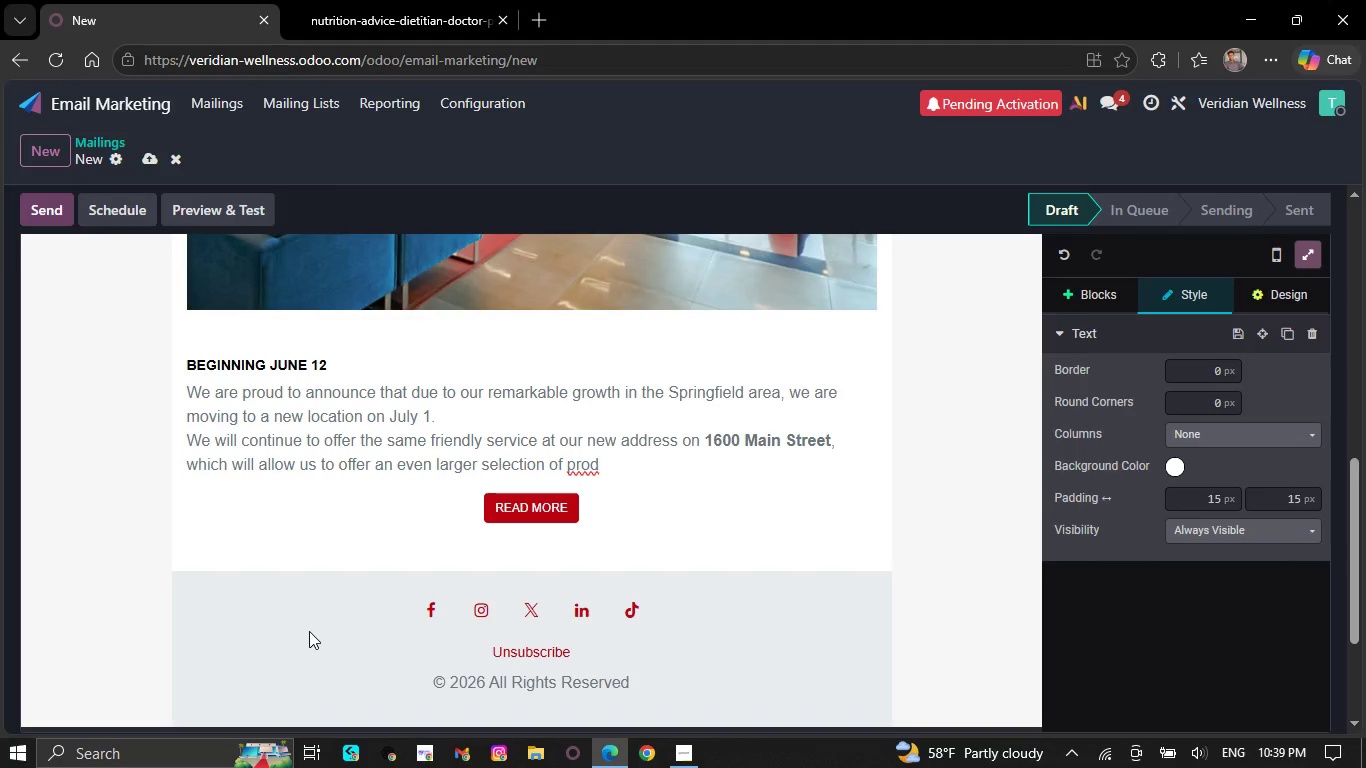 
key(Backspace)
 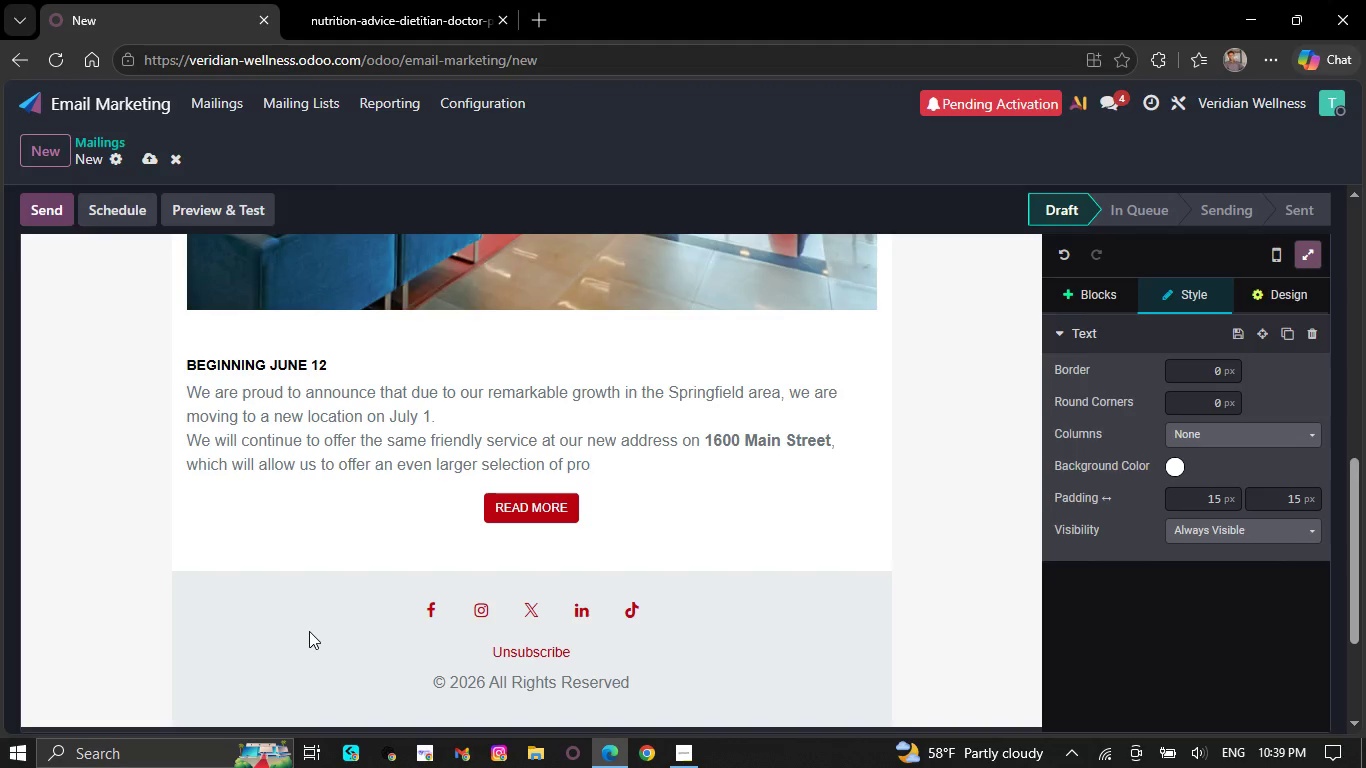 
key(Backspace)
 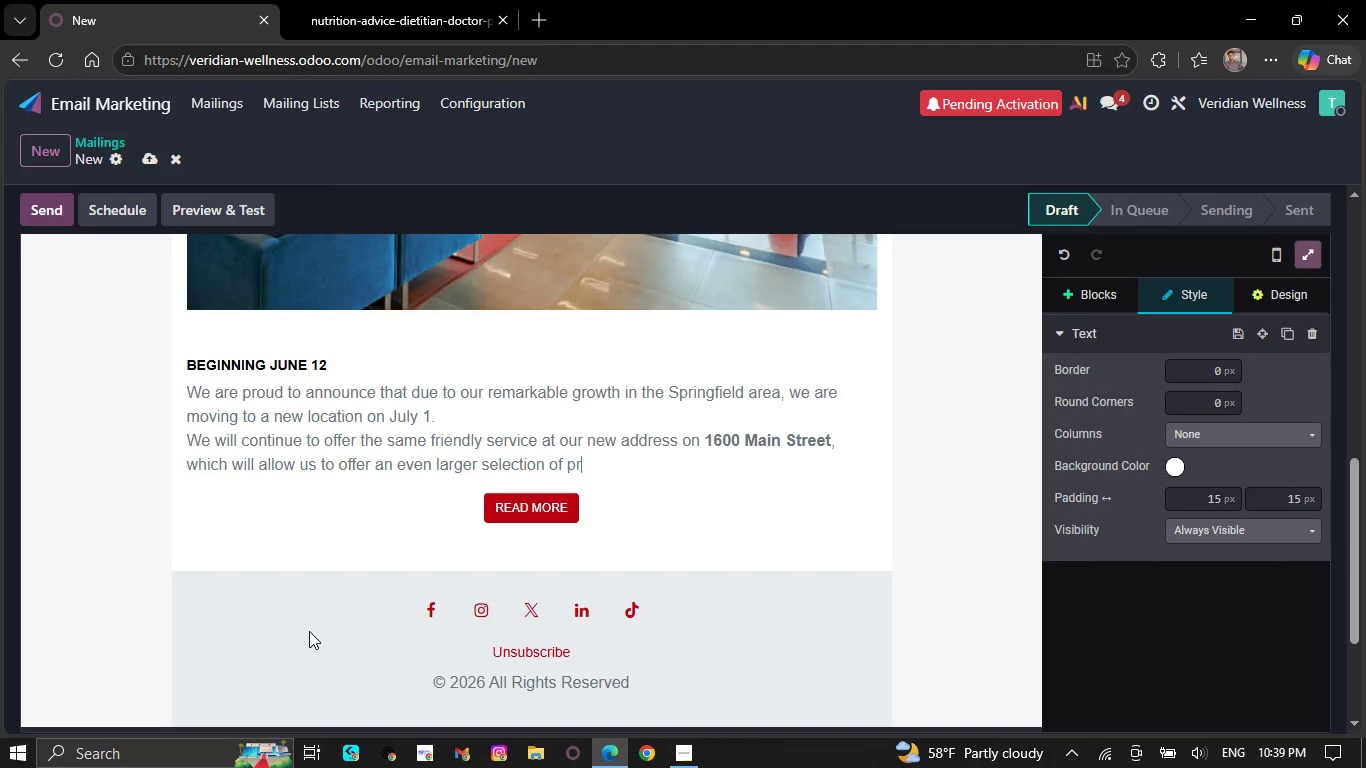 
key(Backspace)
 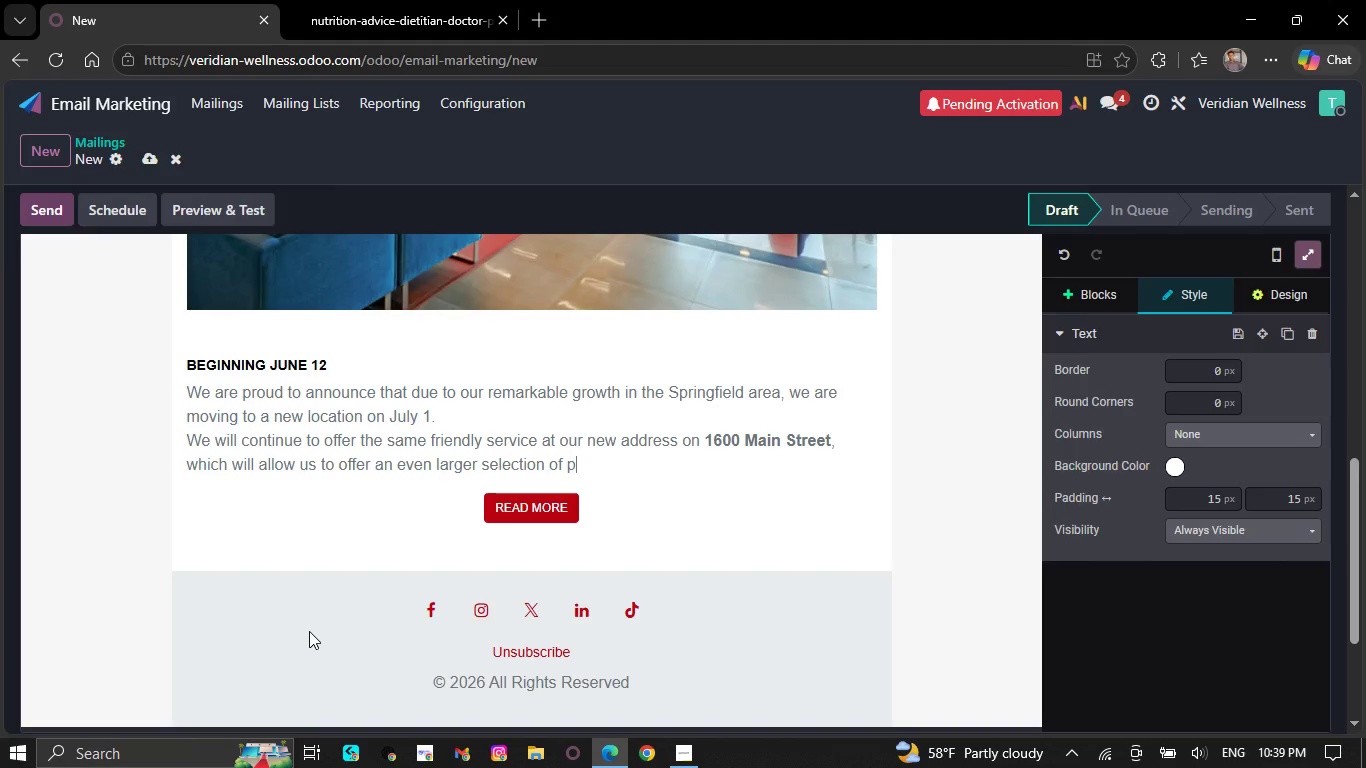 
key(Backspace)
 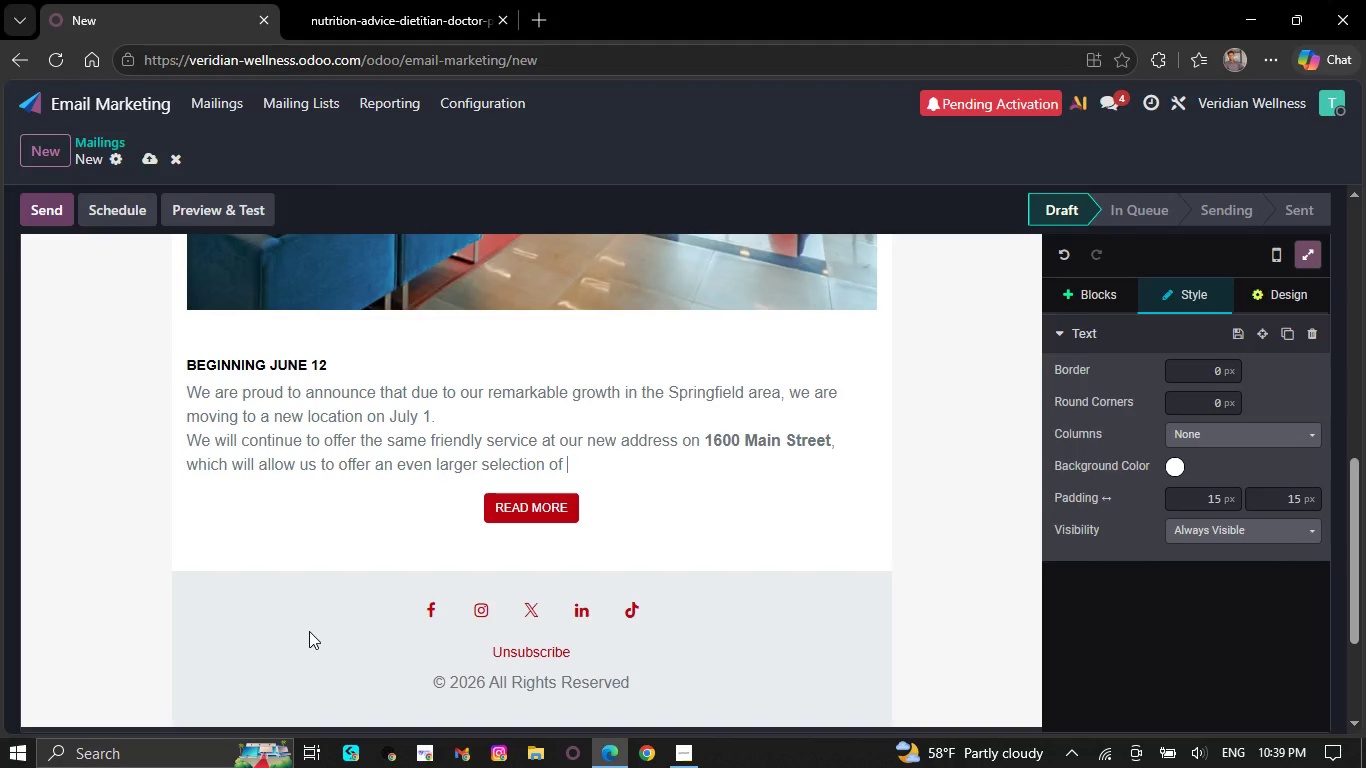 
key(Backspace)
 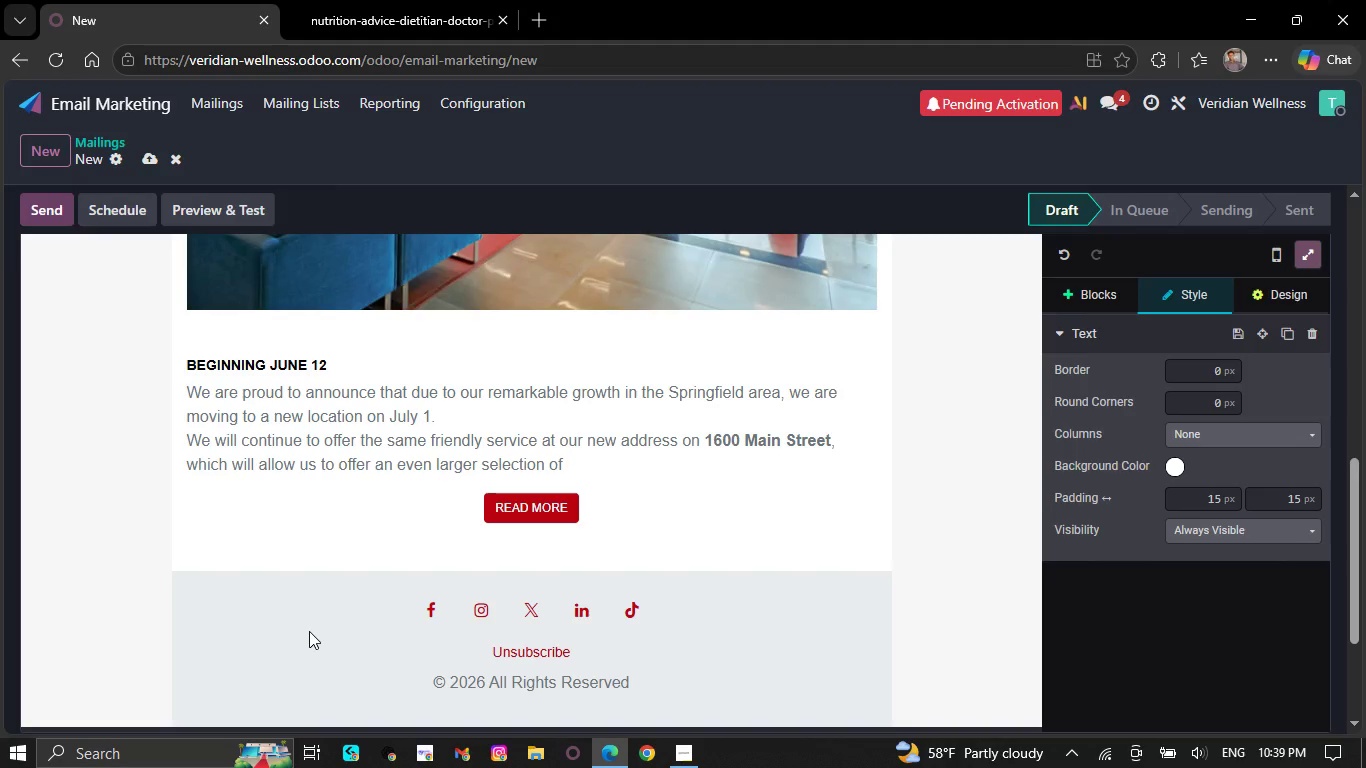 
key(Backspace)
 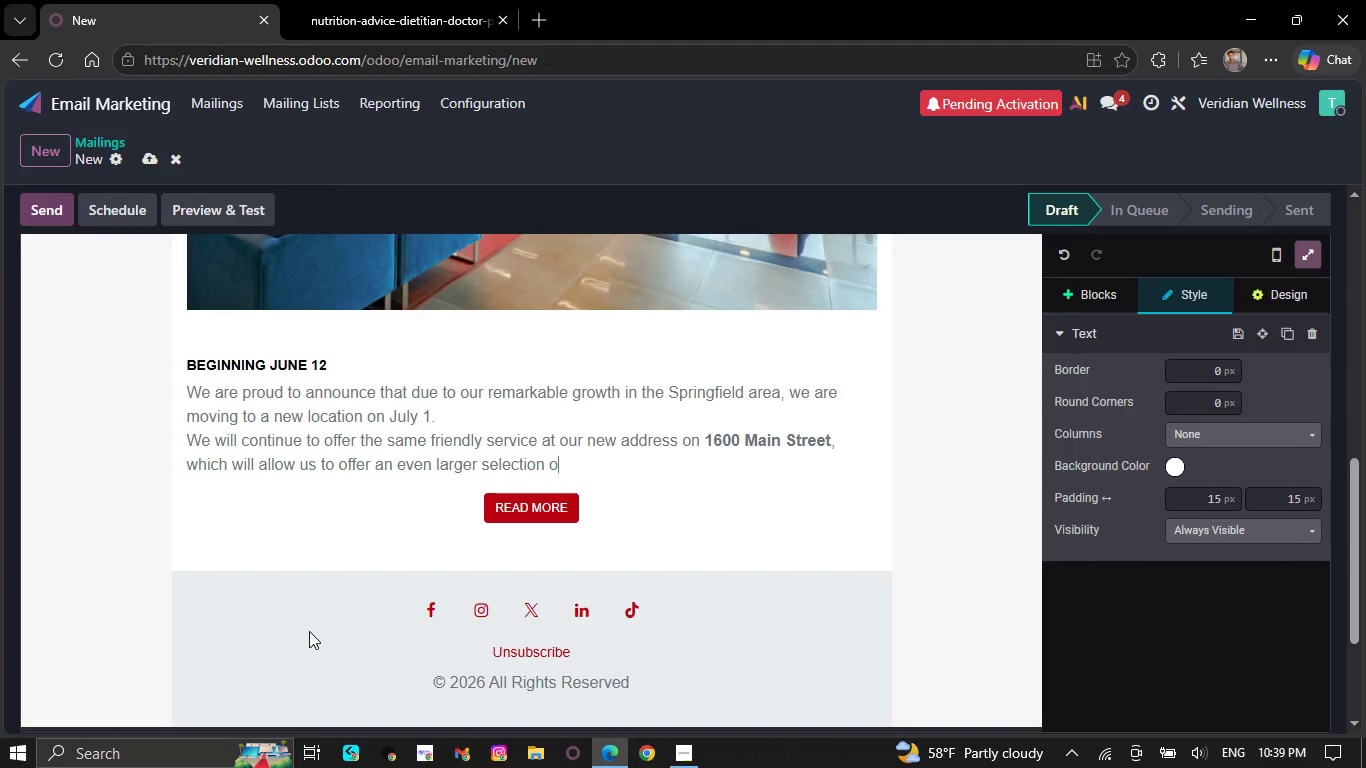 
key(Backspace)
 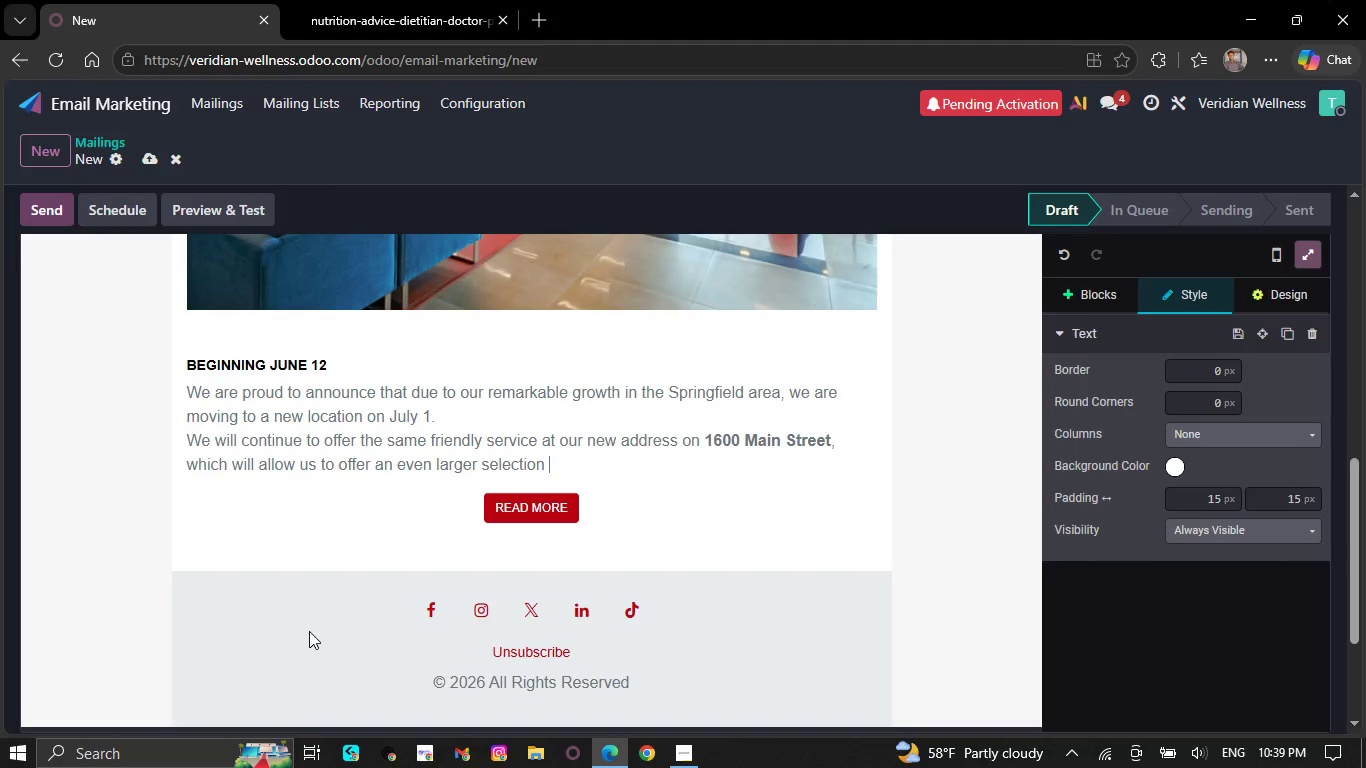 
key(Backspace)
 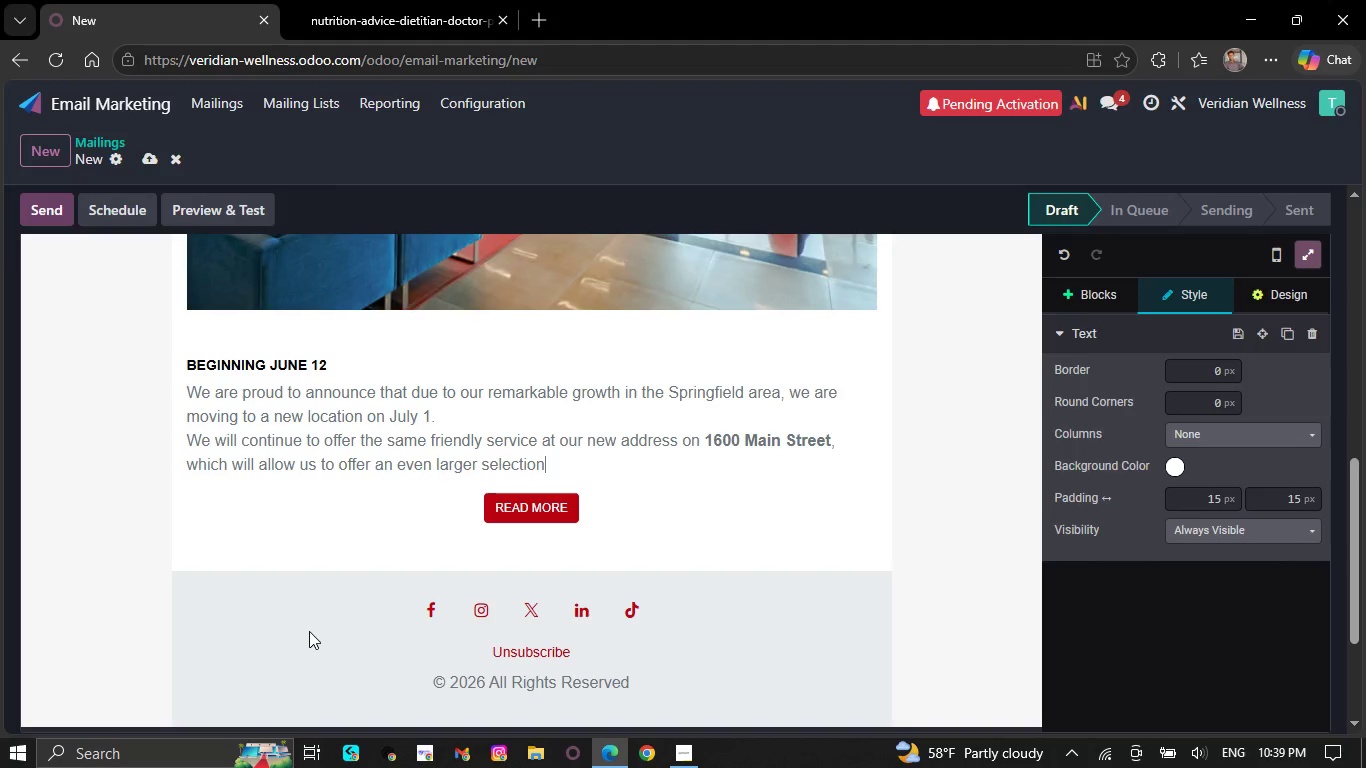 
key(Backspace)
 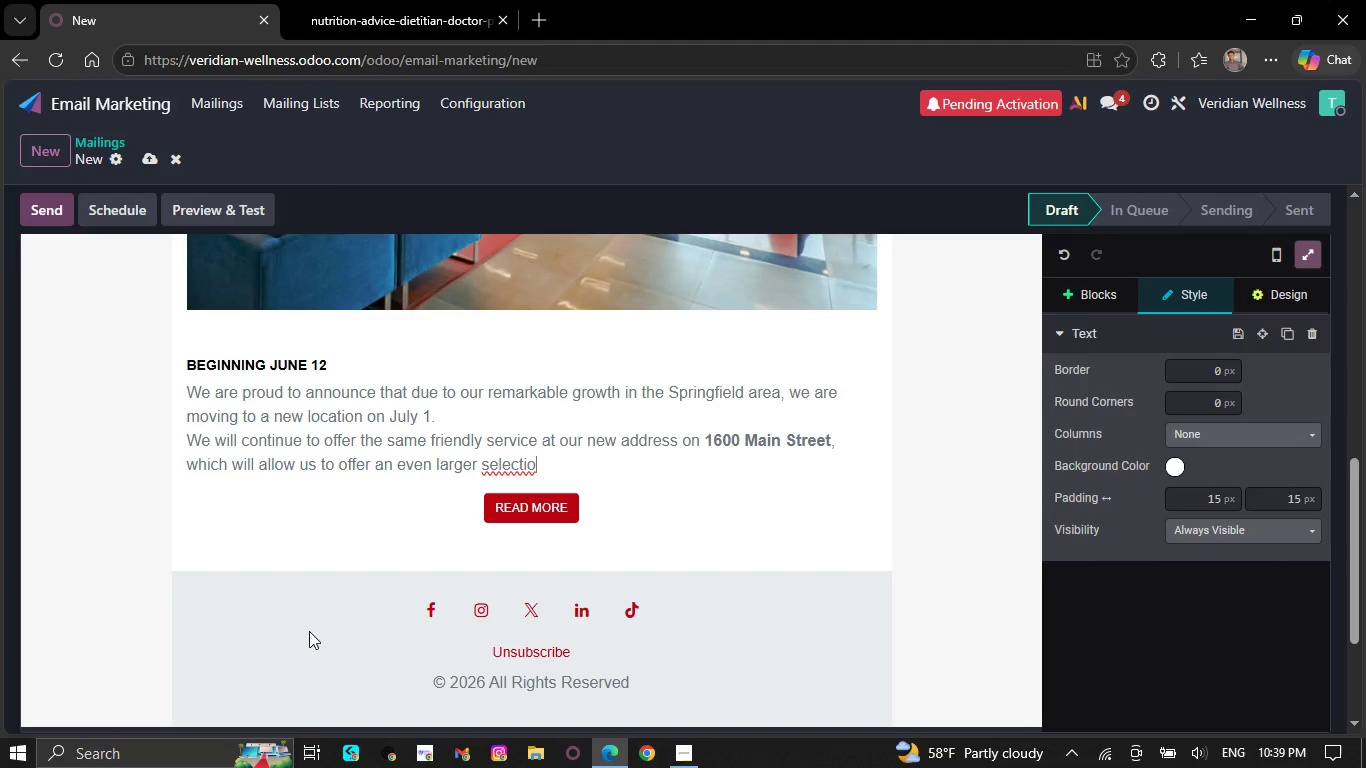 
key(Backspace)
 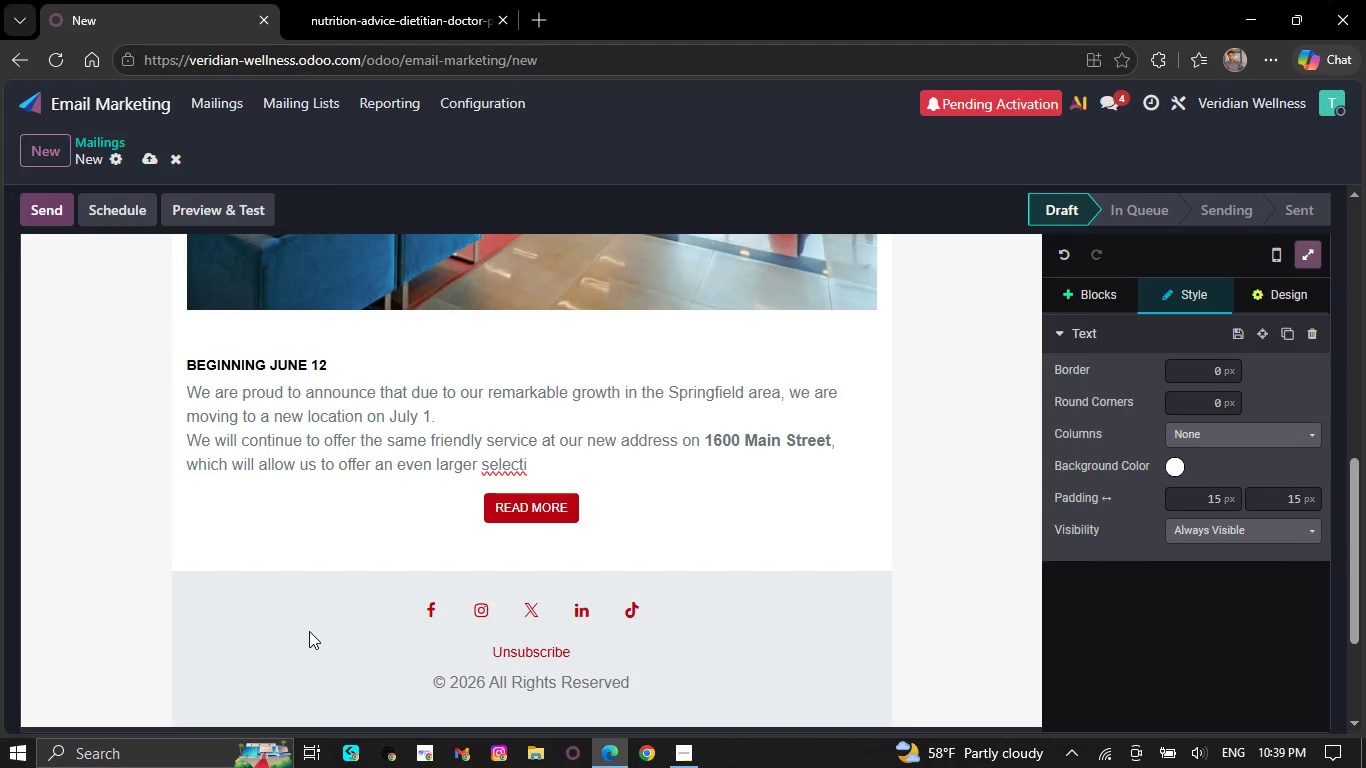 
key(Backspace)
 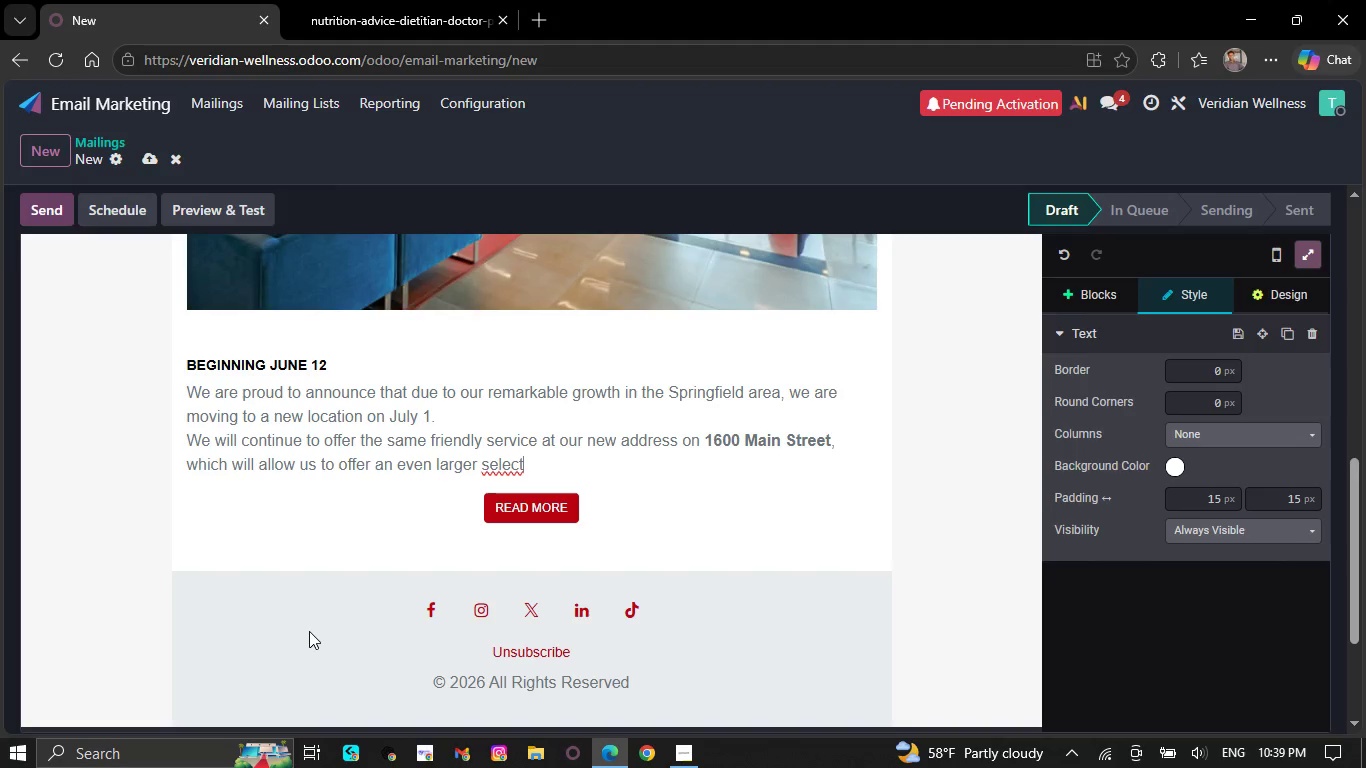 
key(Backspace)
 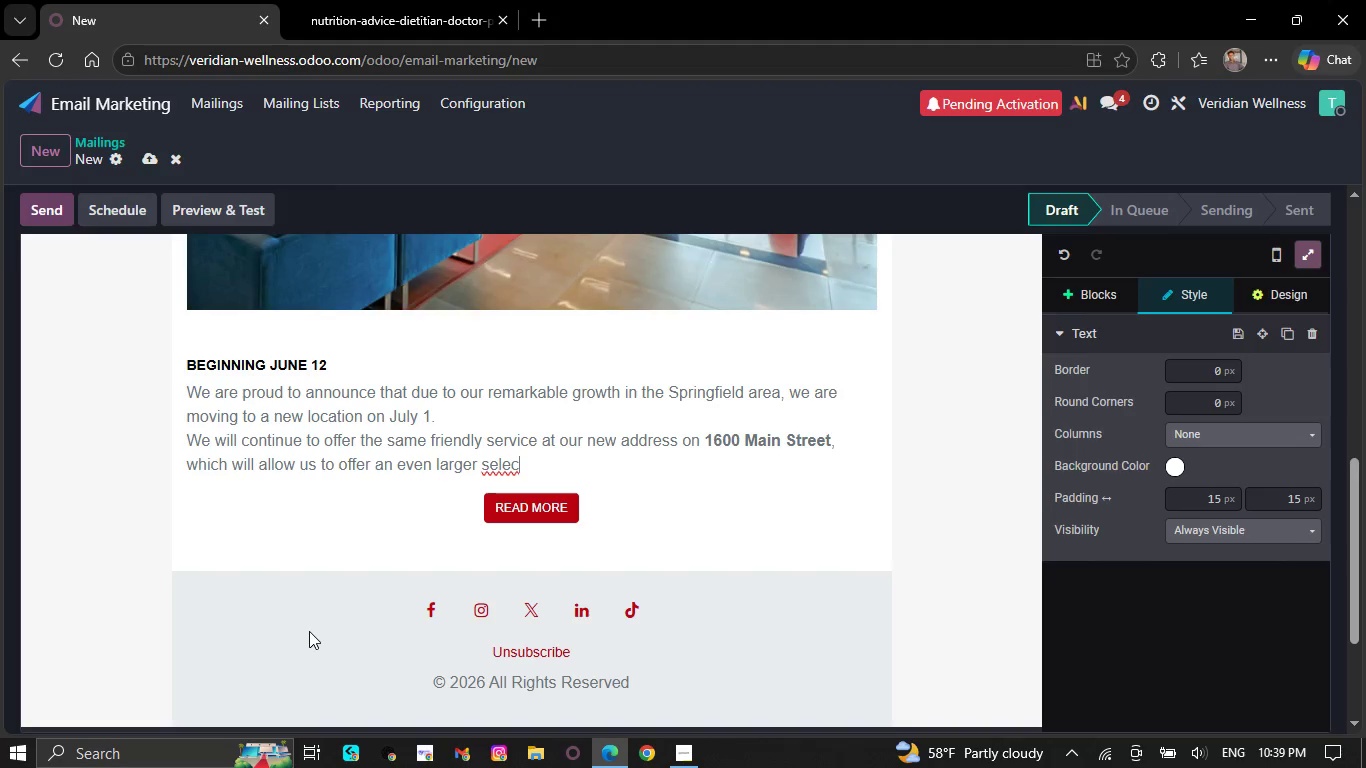 
key(Backspace)
 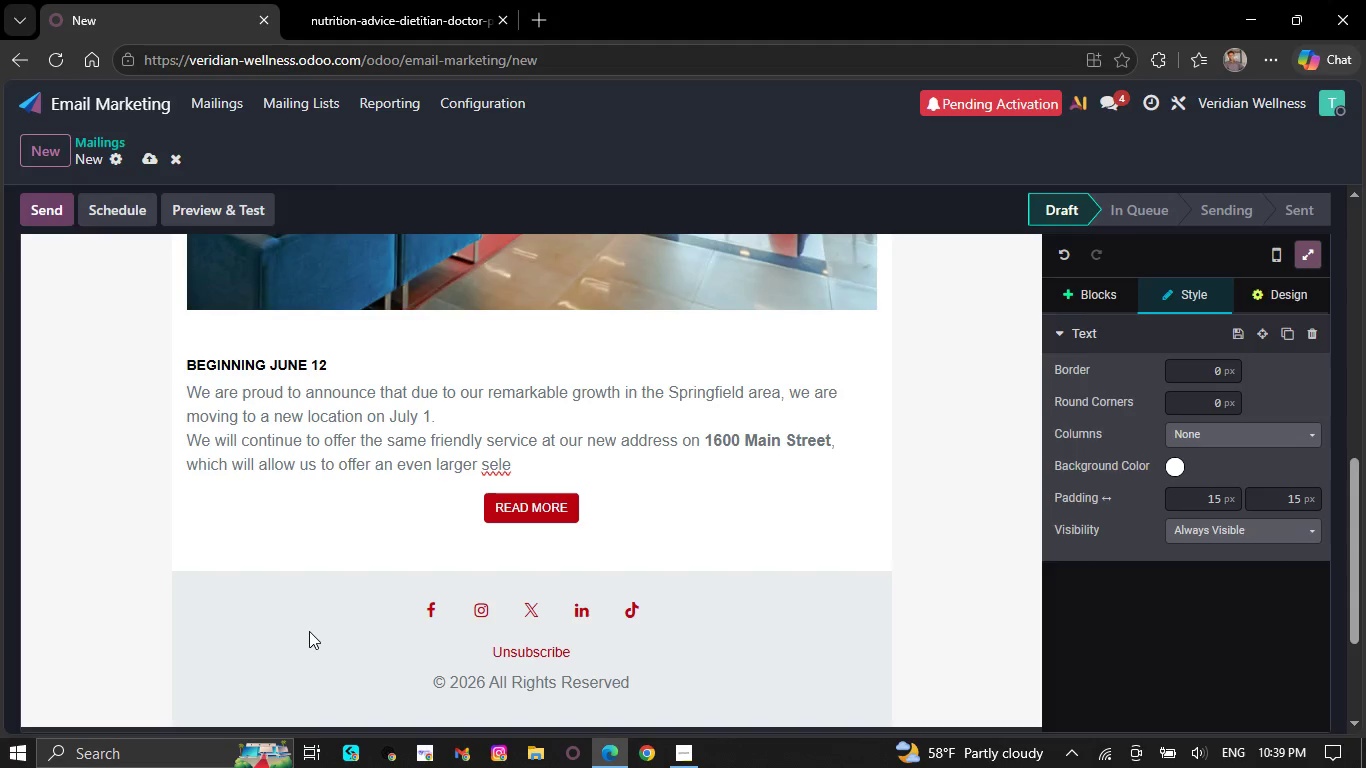 
key(Backspace)
 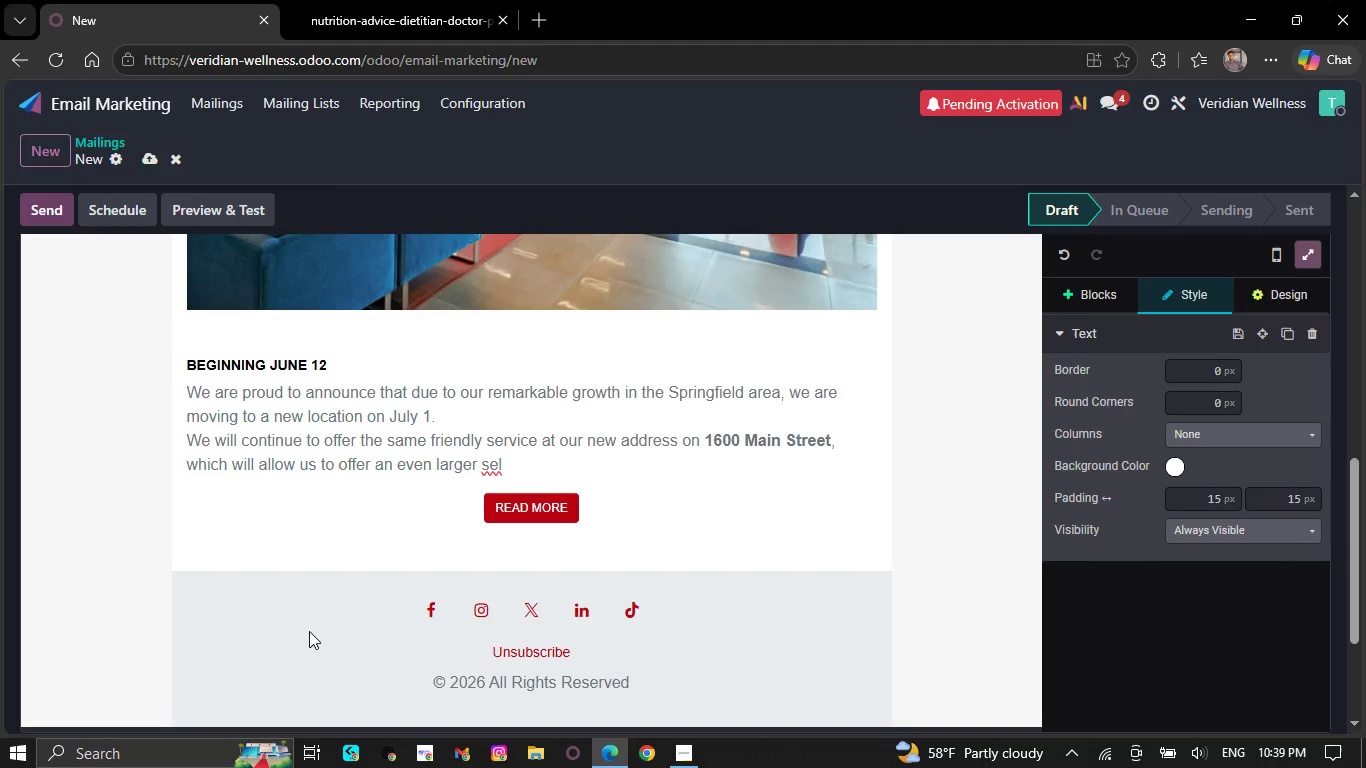 
key(Backspace)
 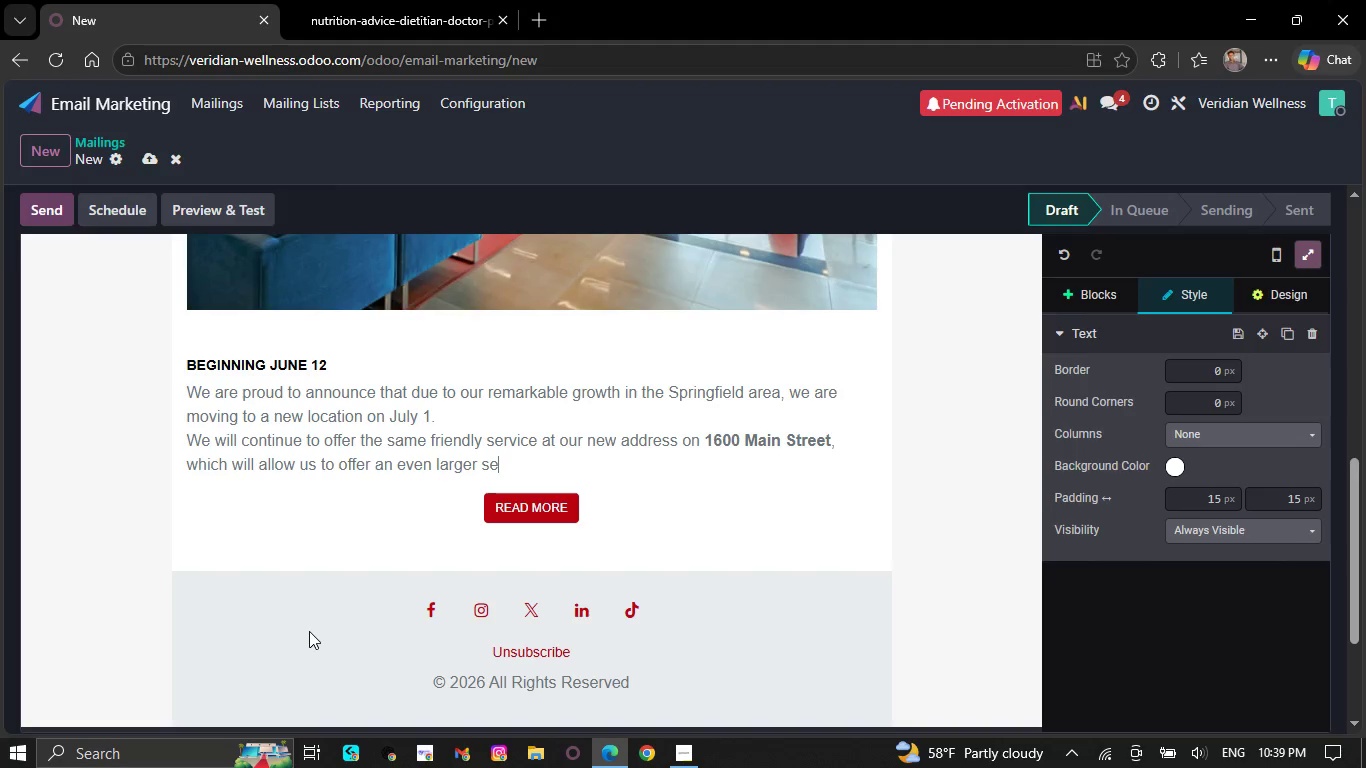 
wait(5.75)
 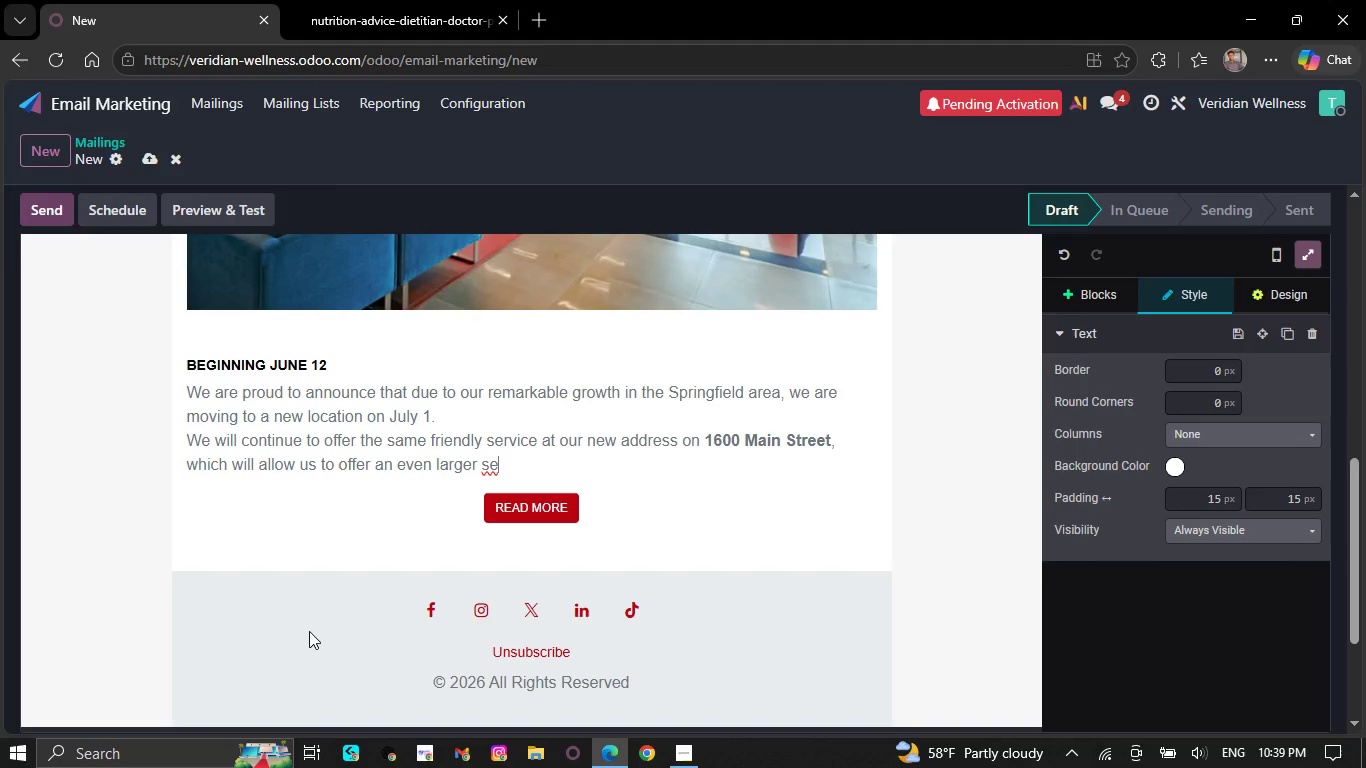 
key(Backspace)
 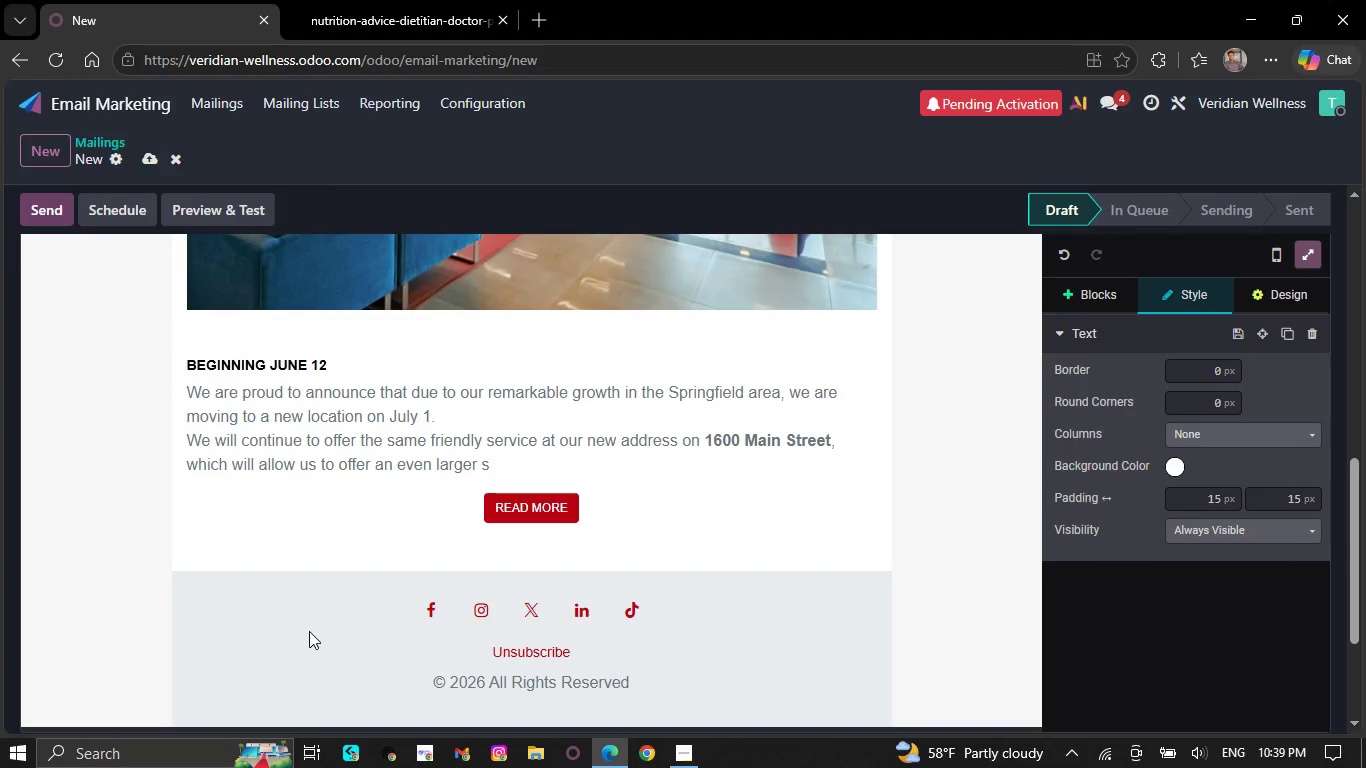 
key(Backspace)
 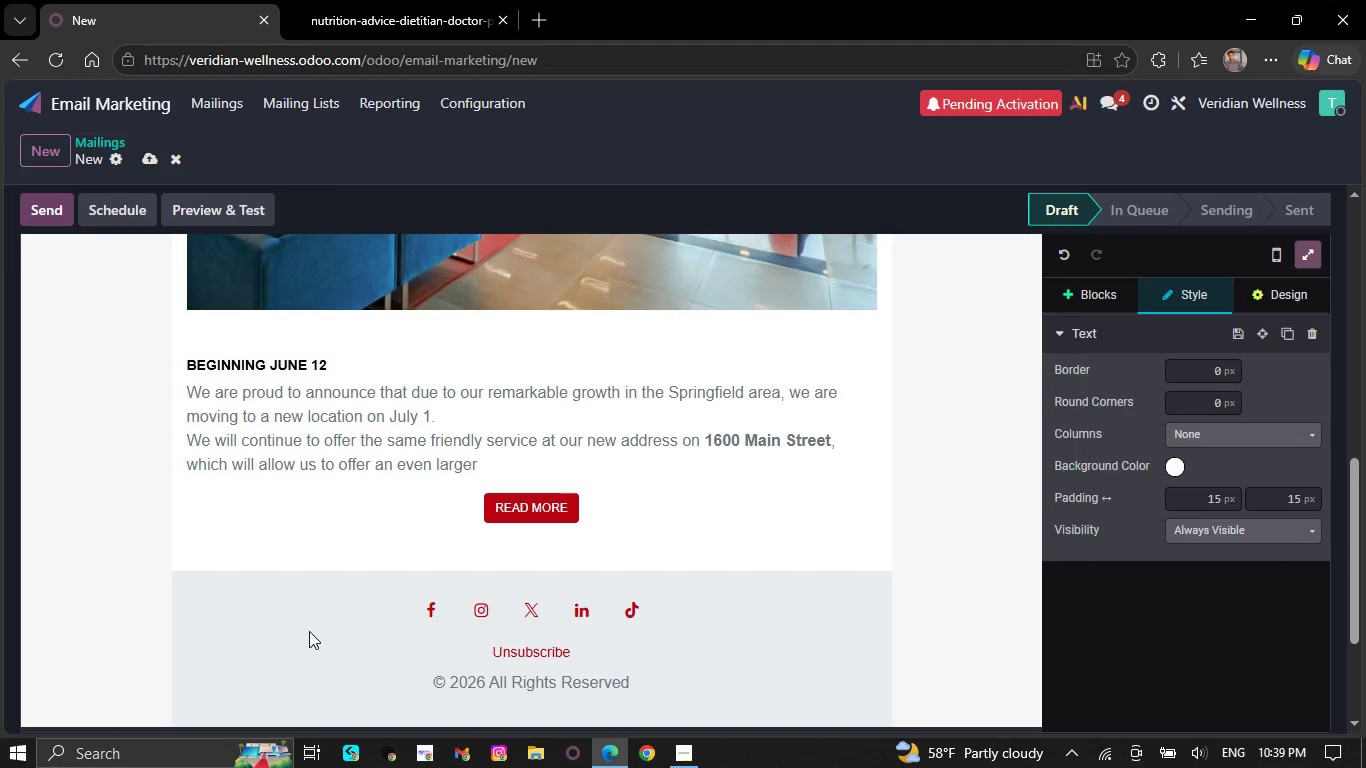 
key(Backspace)
 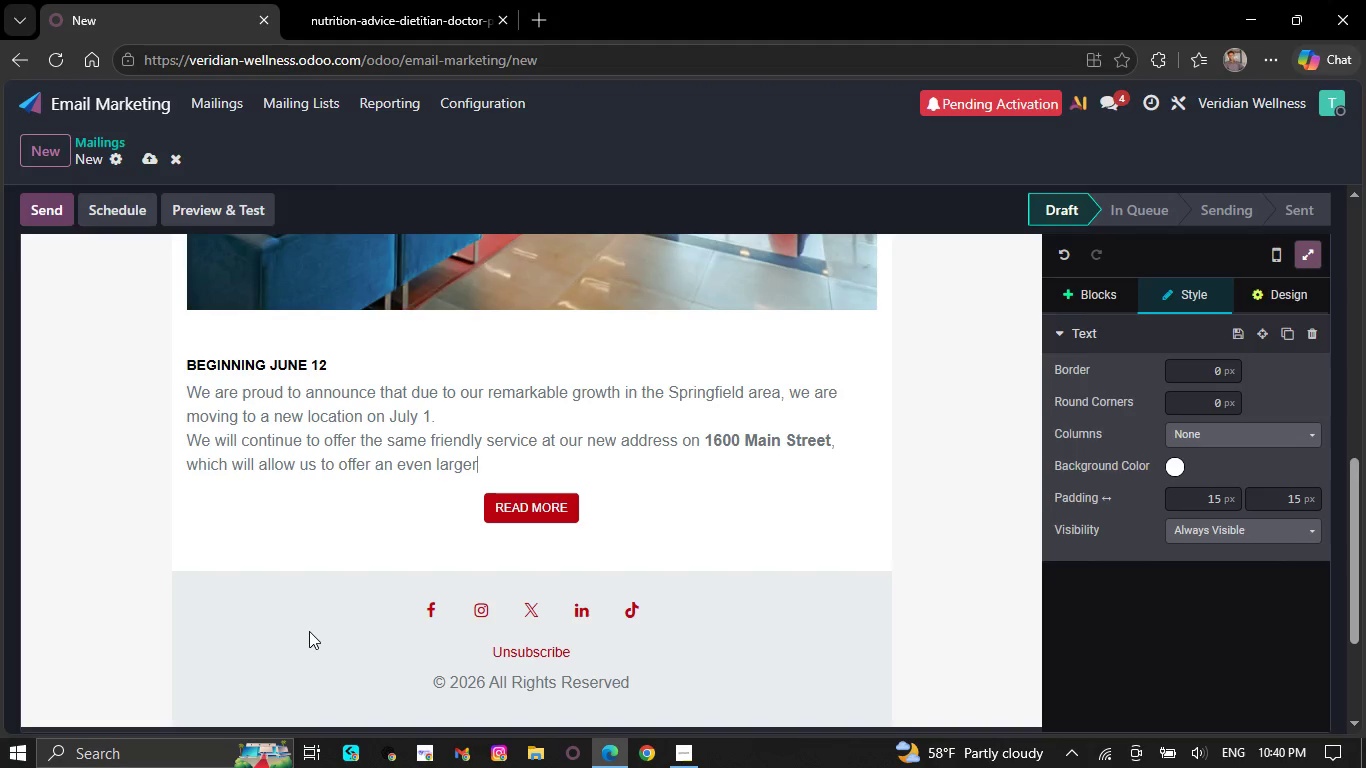 
key(Backspace)
 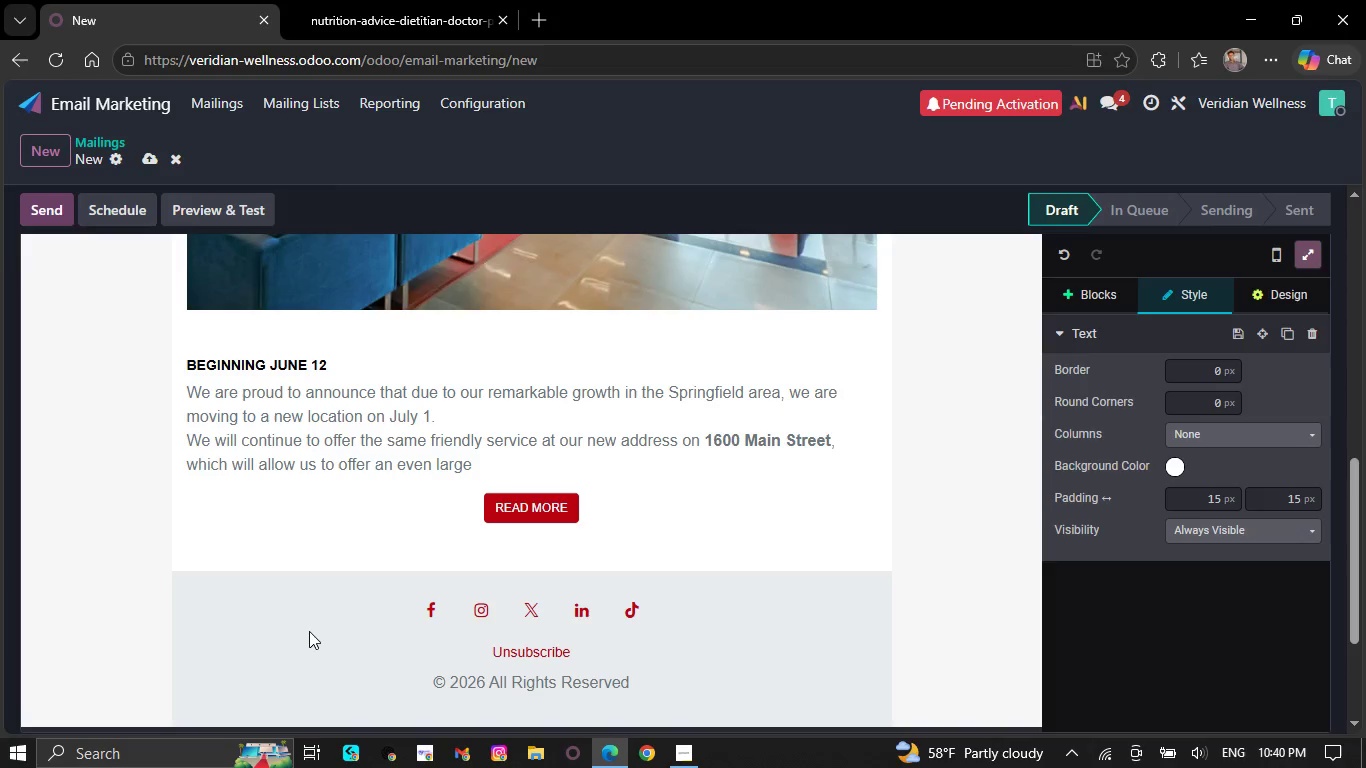 
key(Backspace)
 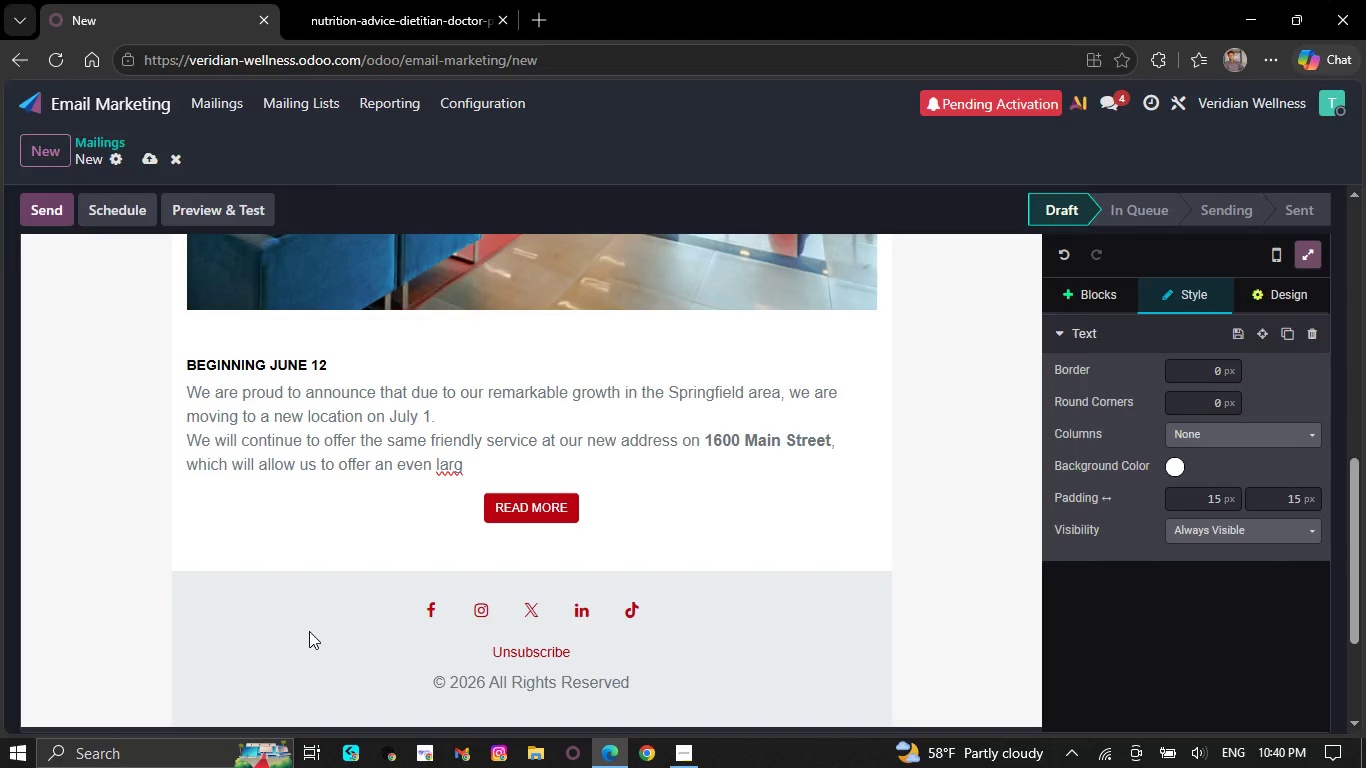 
wait(5.42)
 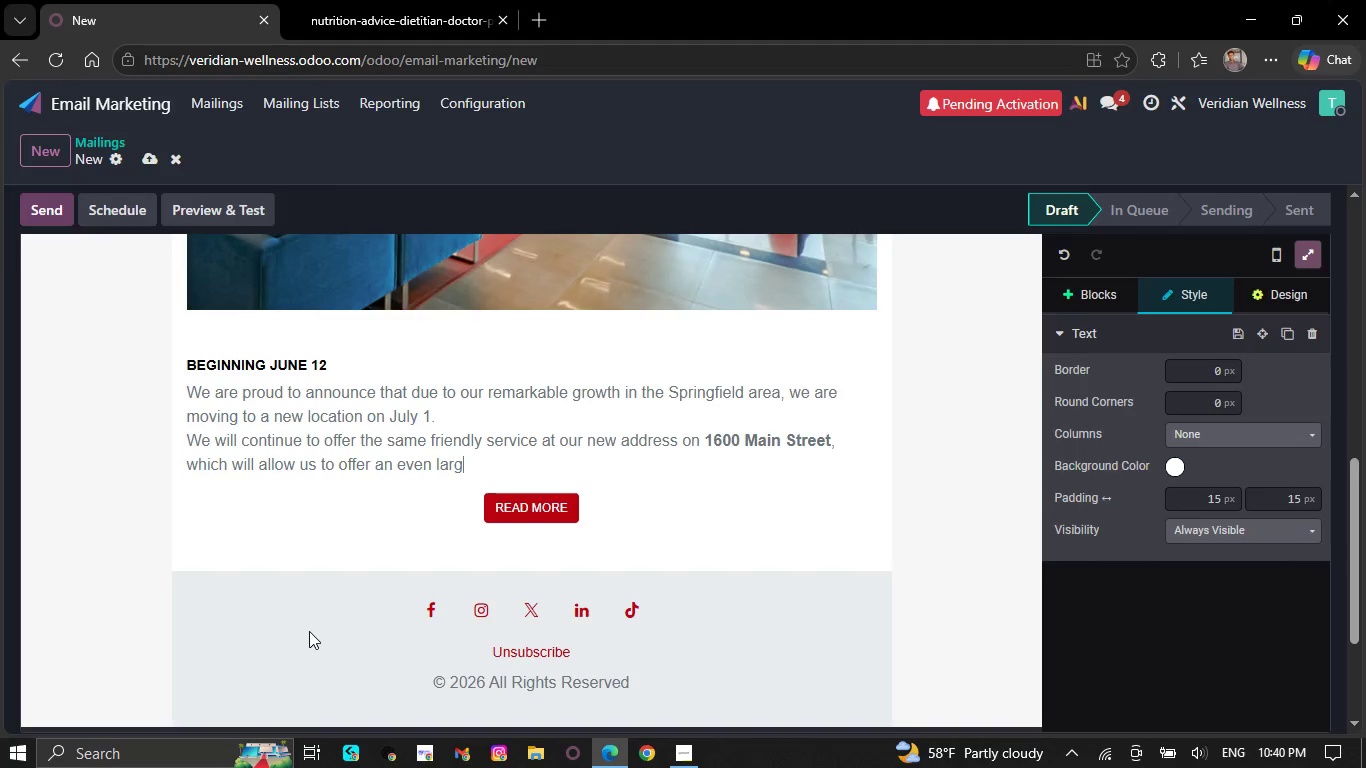 
key(Backspace)
 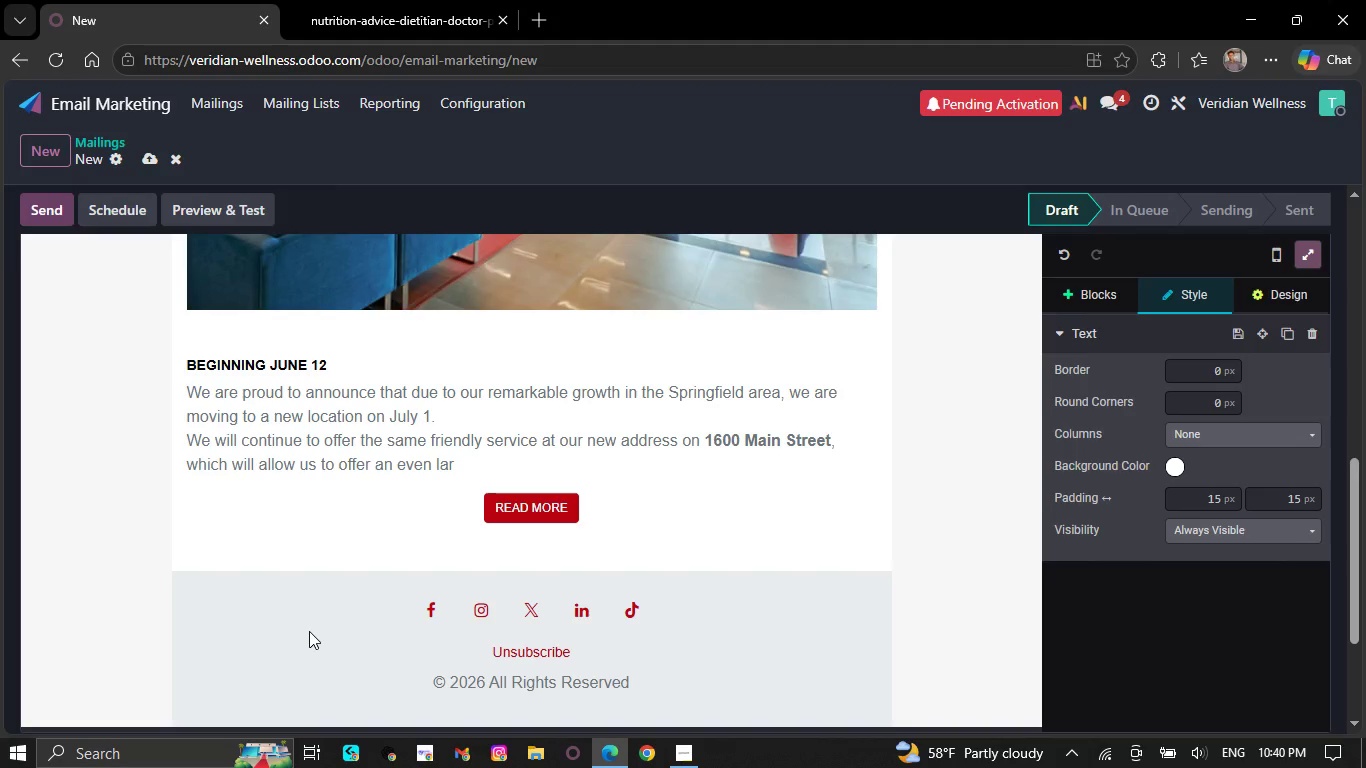 
key(Backspace)
 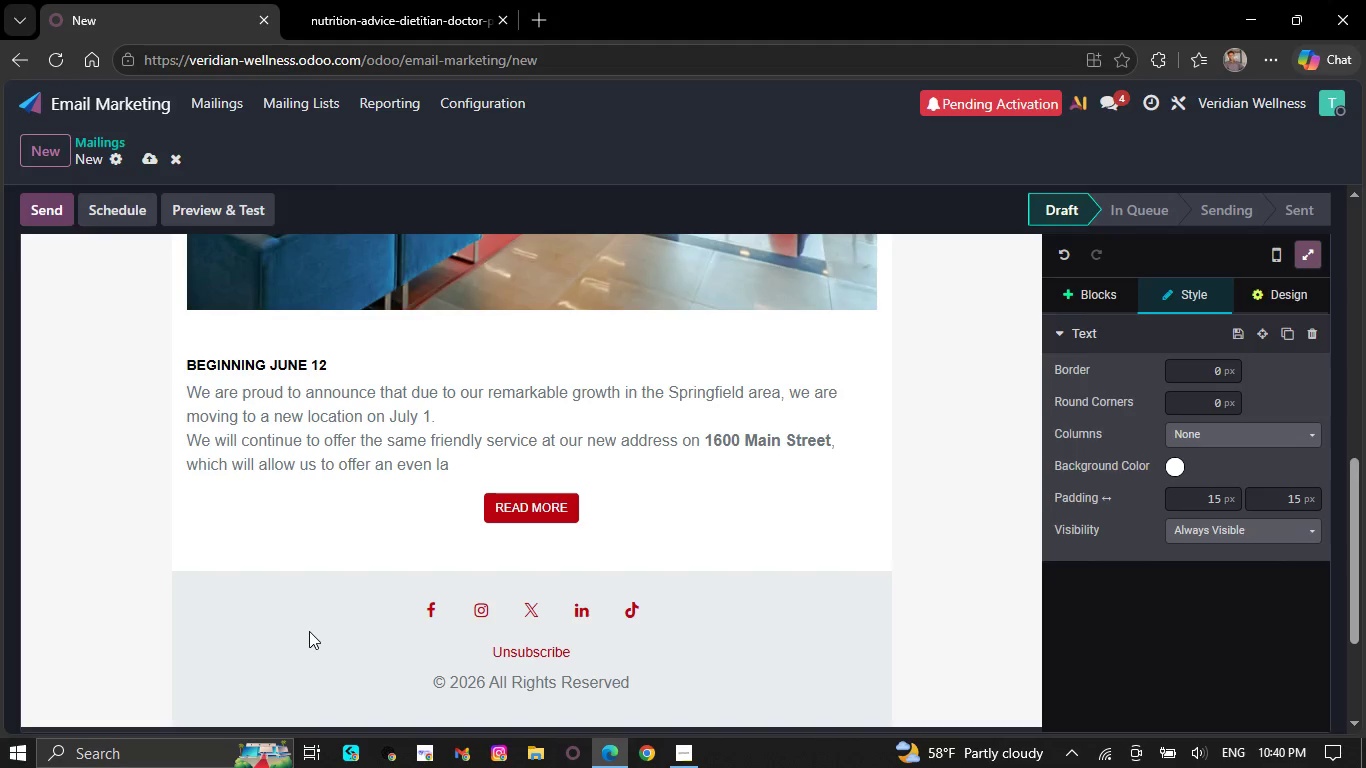 
key(Backspace)
 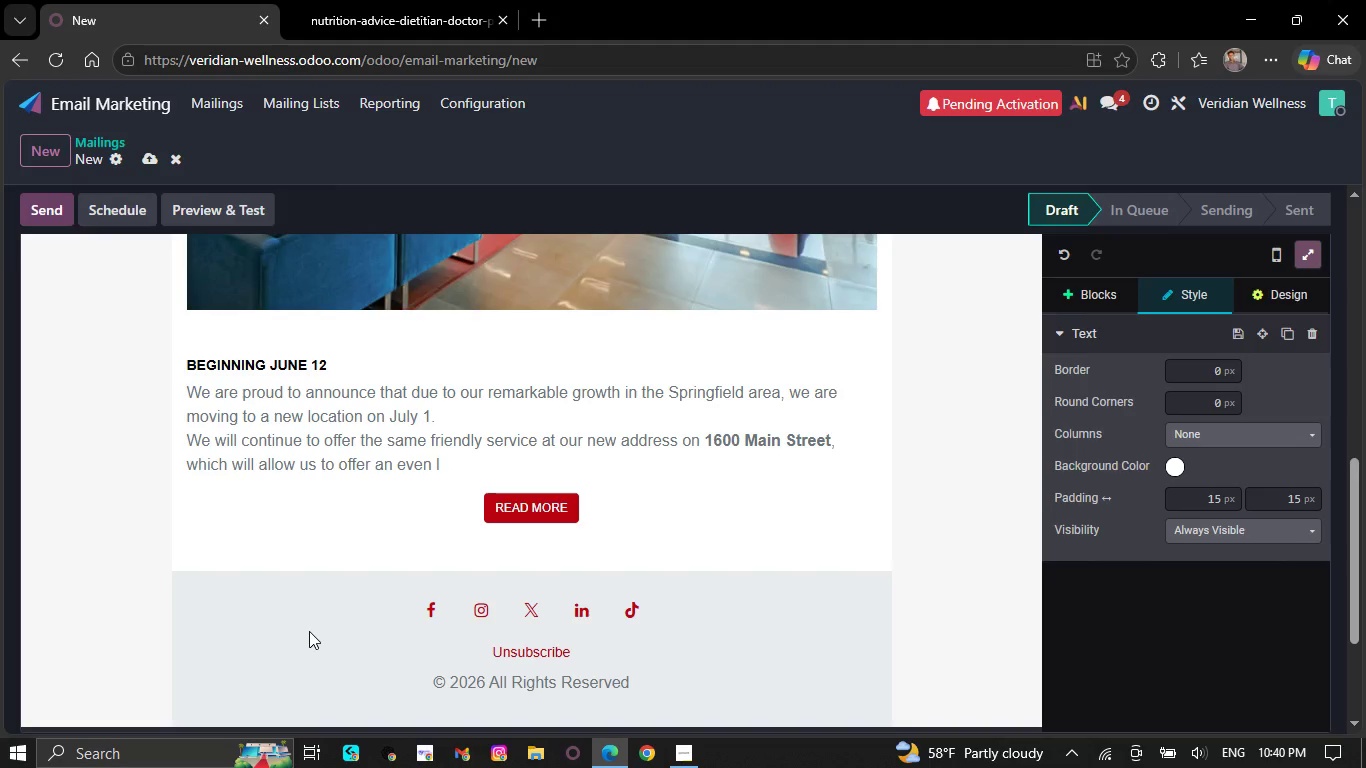 
key(Backspace)
 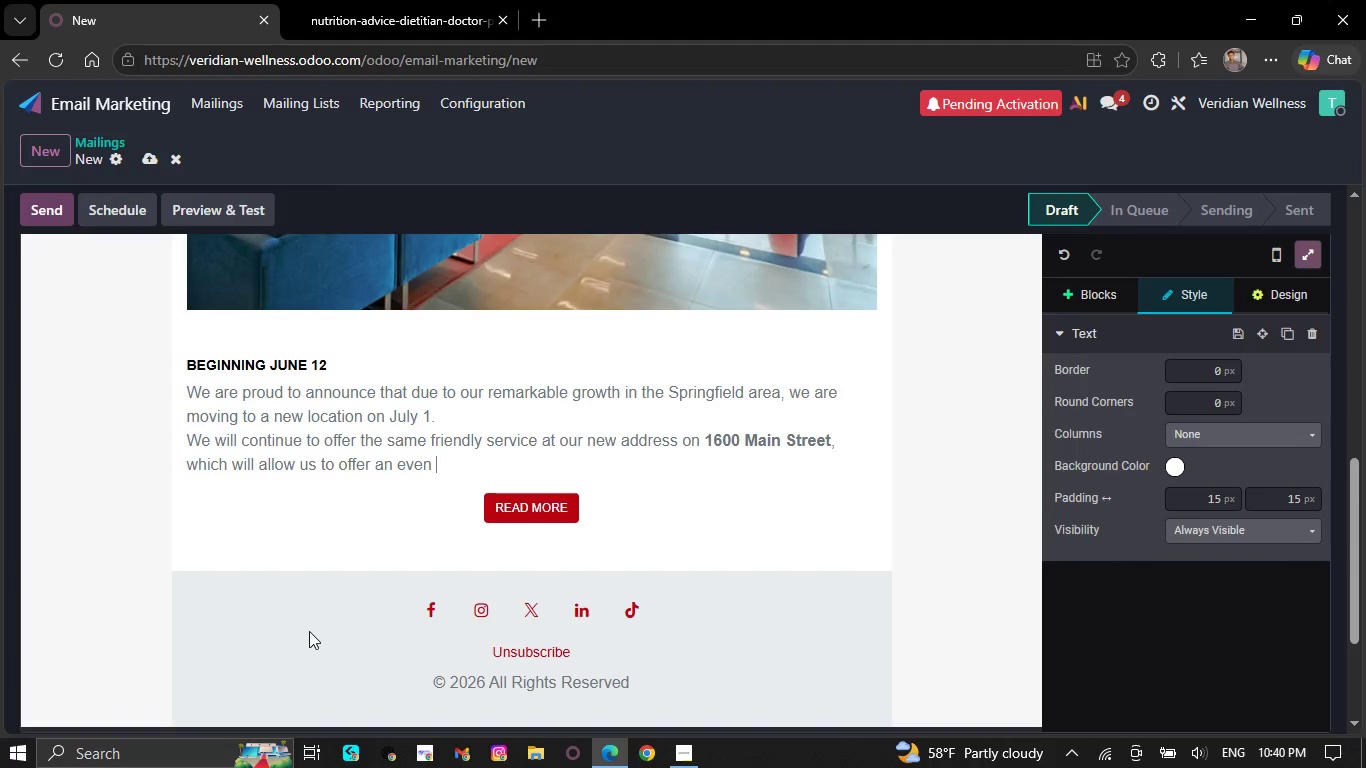 
key(Backspace)
 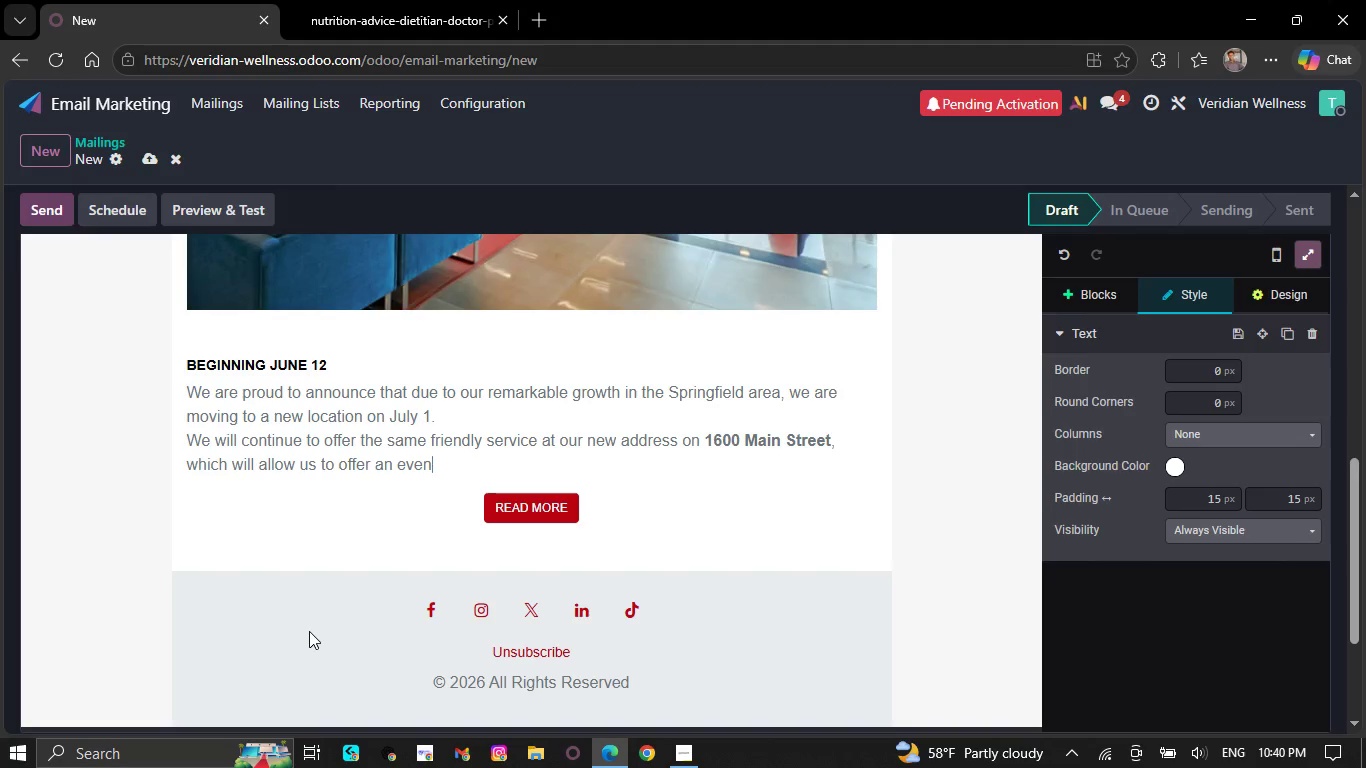 
wait(8.08)
 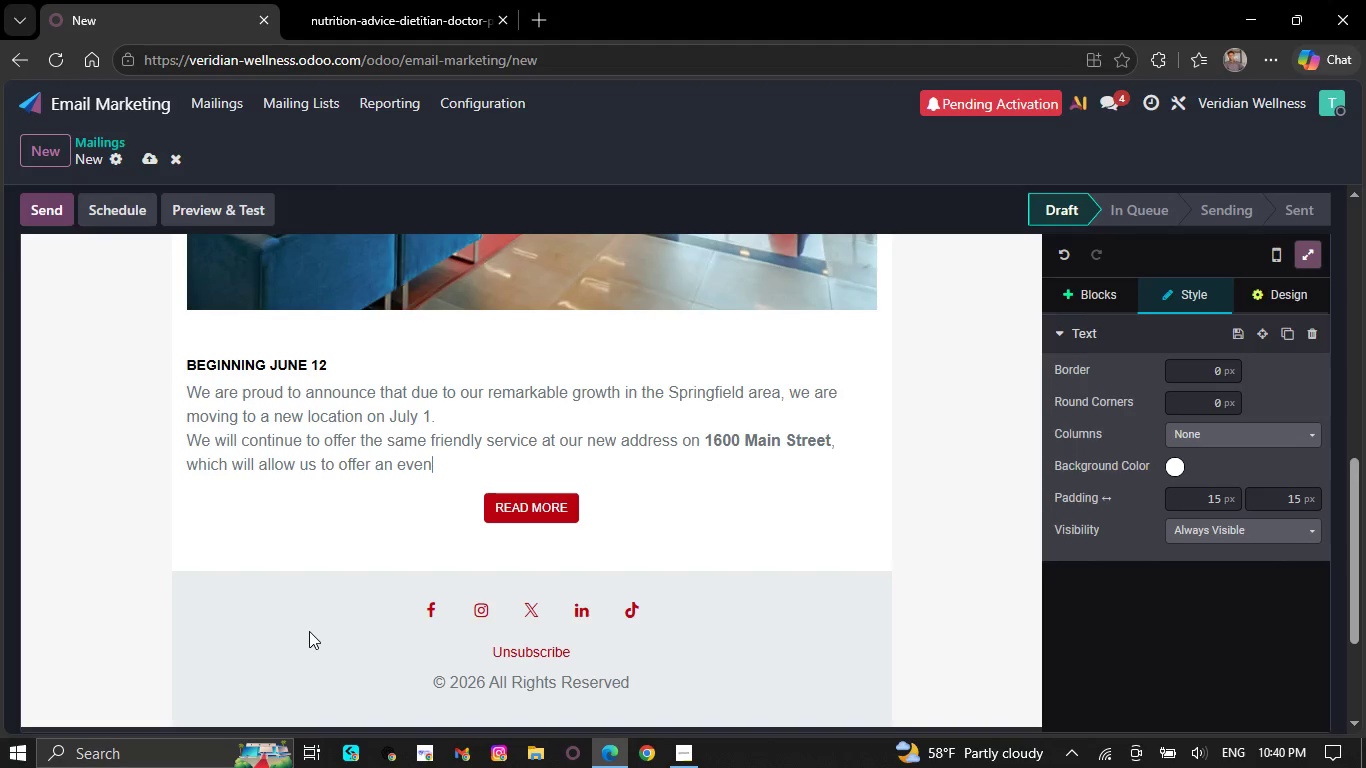 
key(Backspace)
 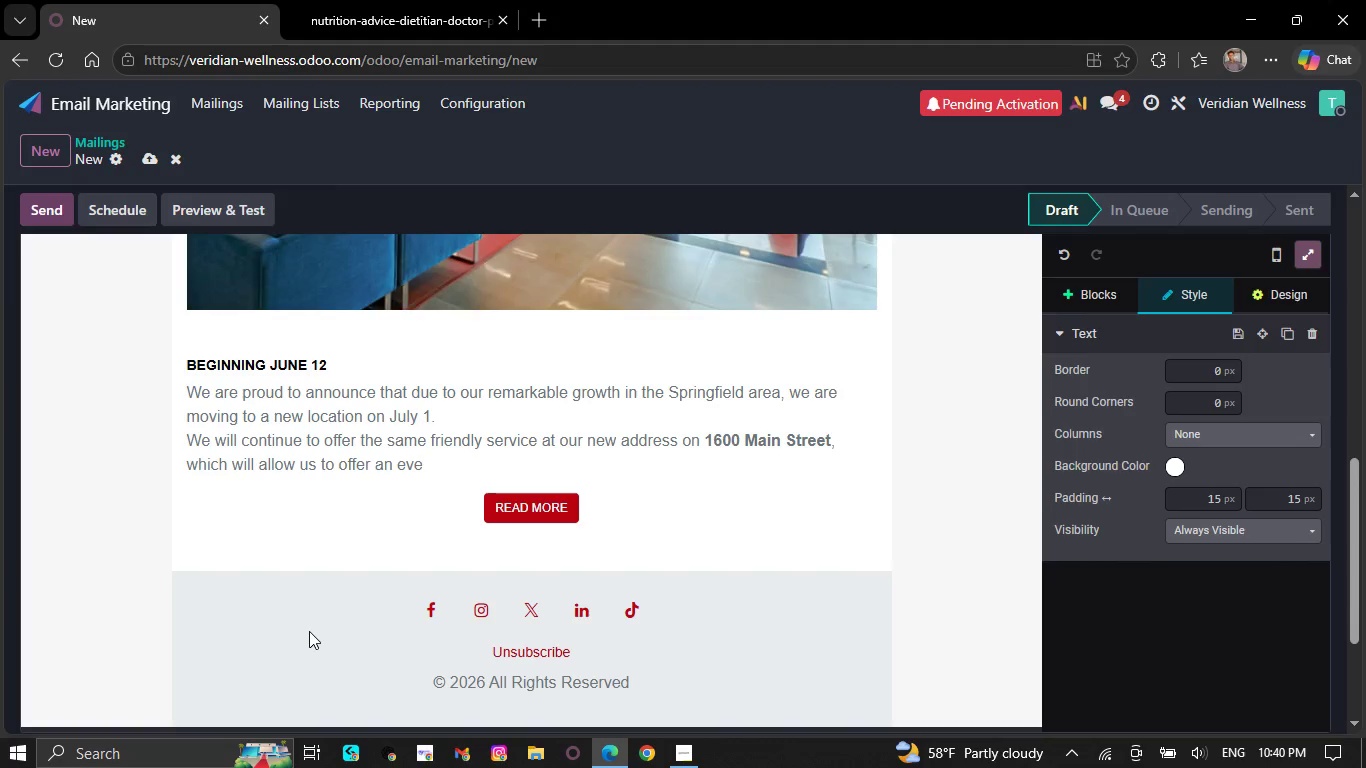 
key(Backspace)
 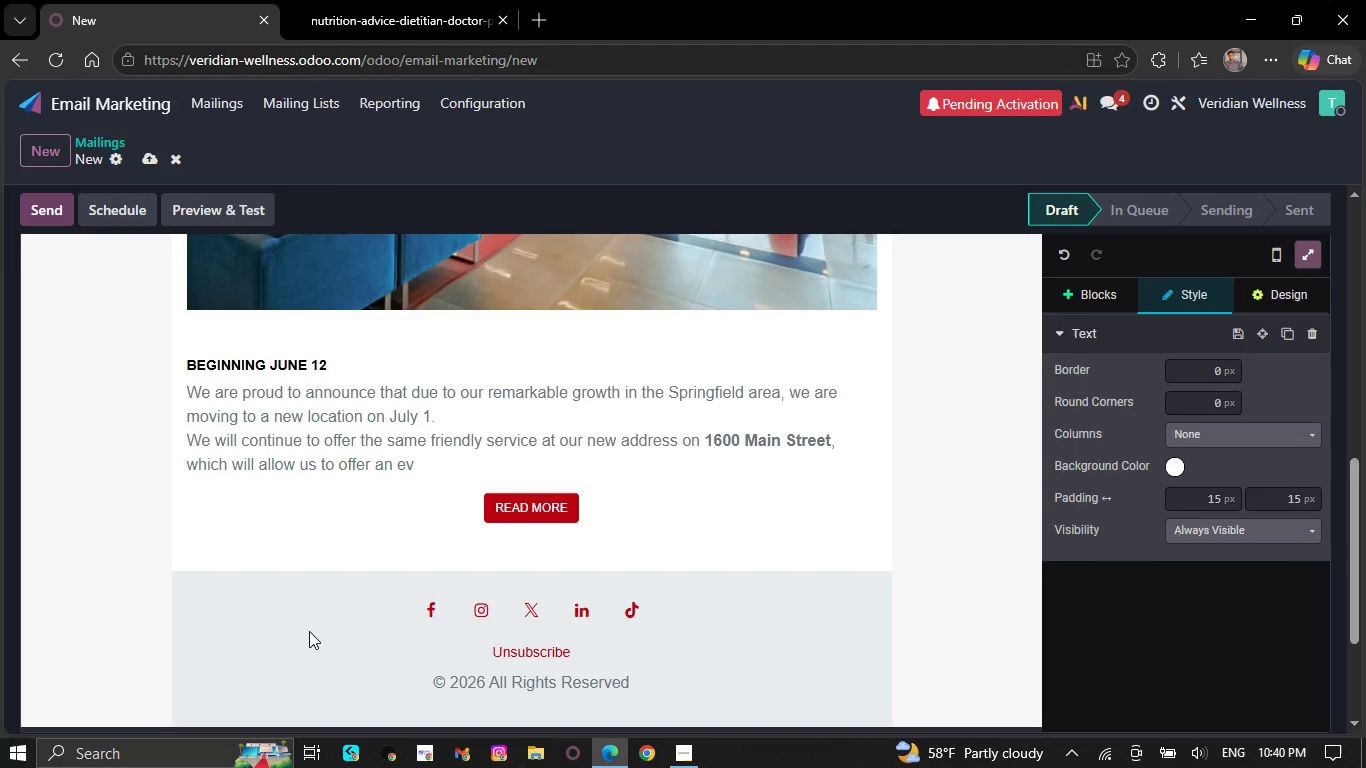 
key(Backspace)
 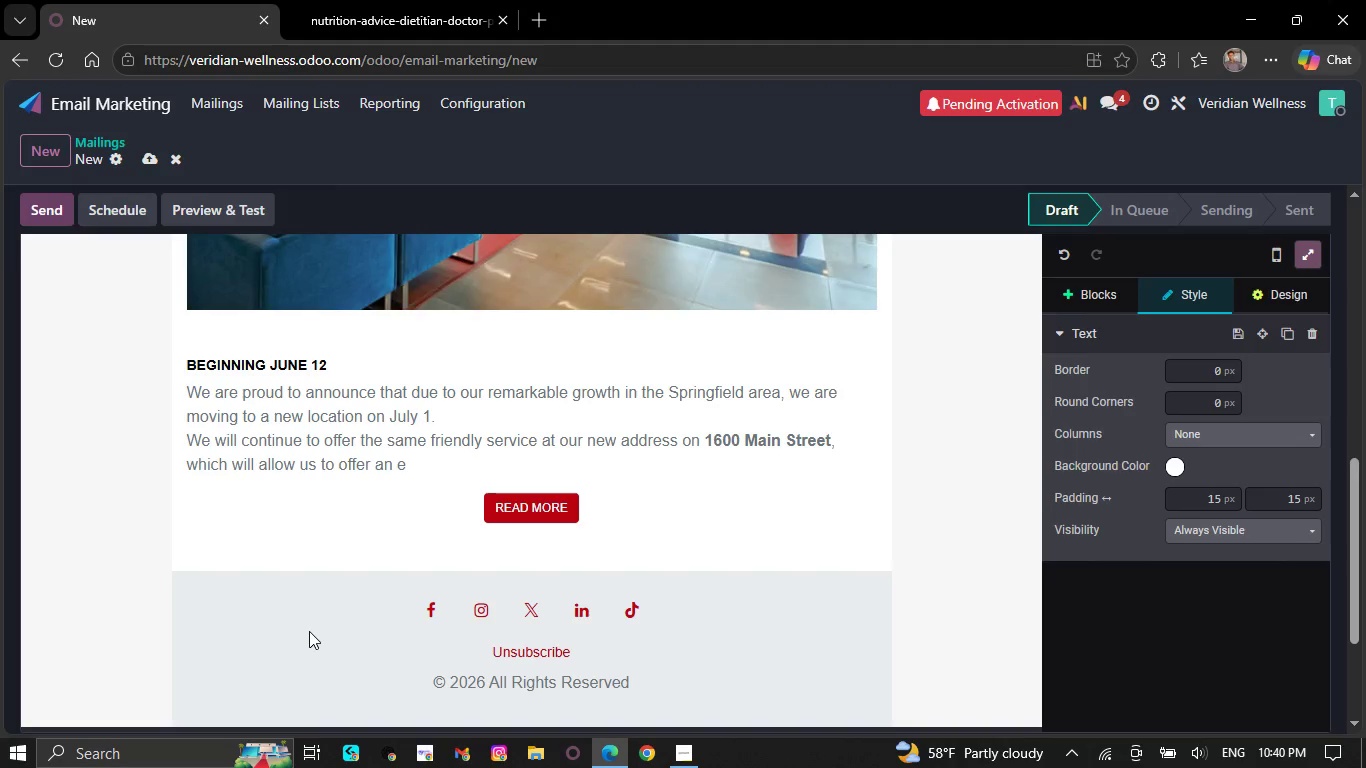 
key(Backspace)
 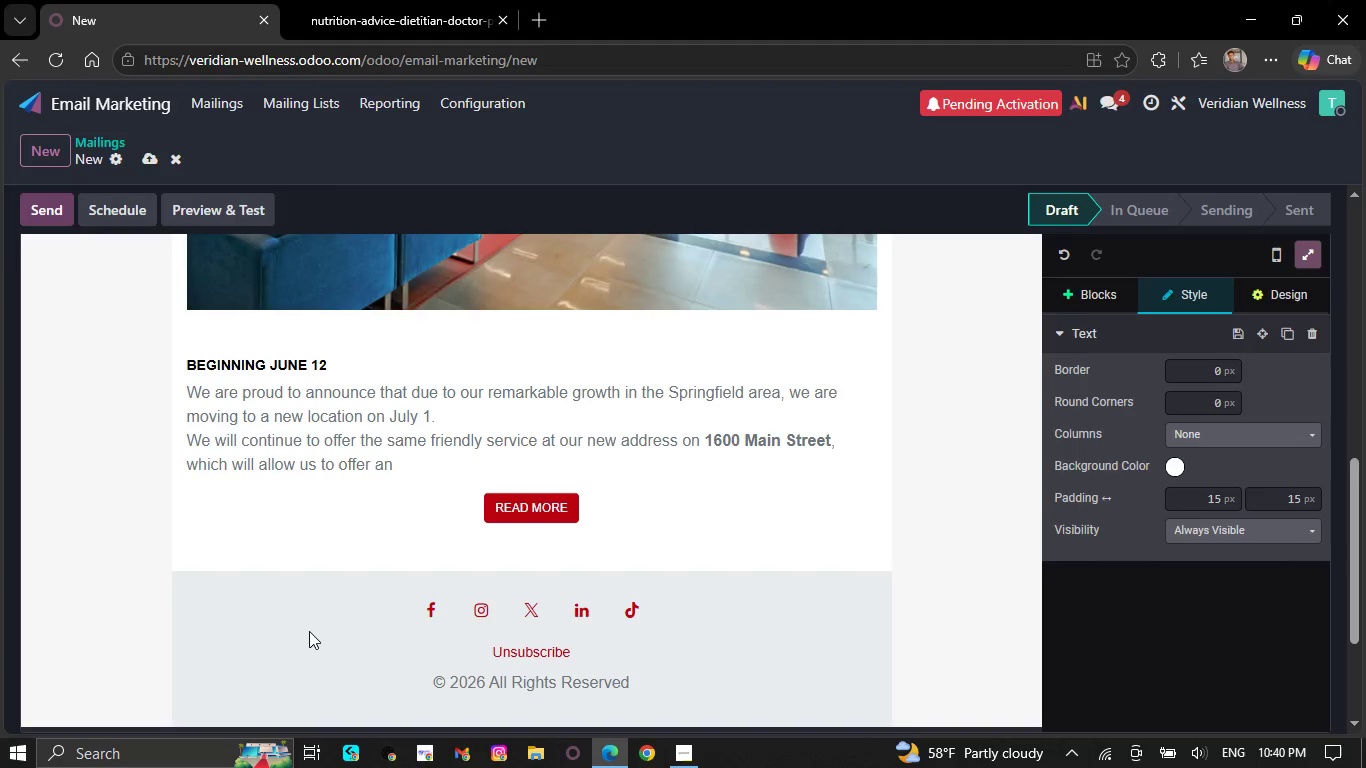 
key(Backspace)
 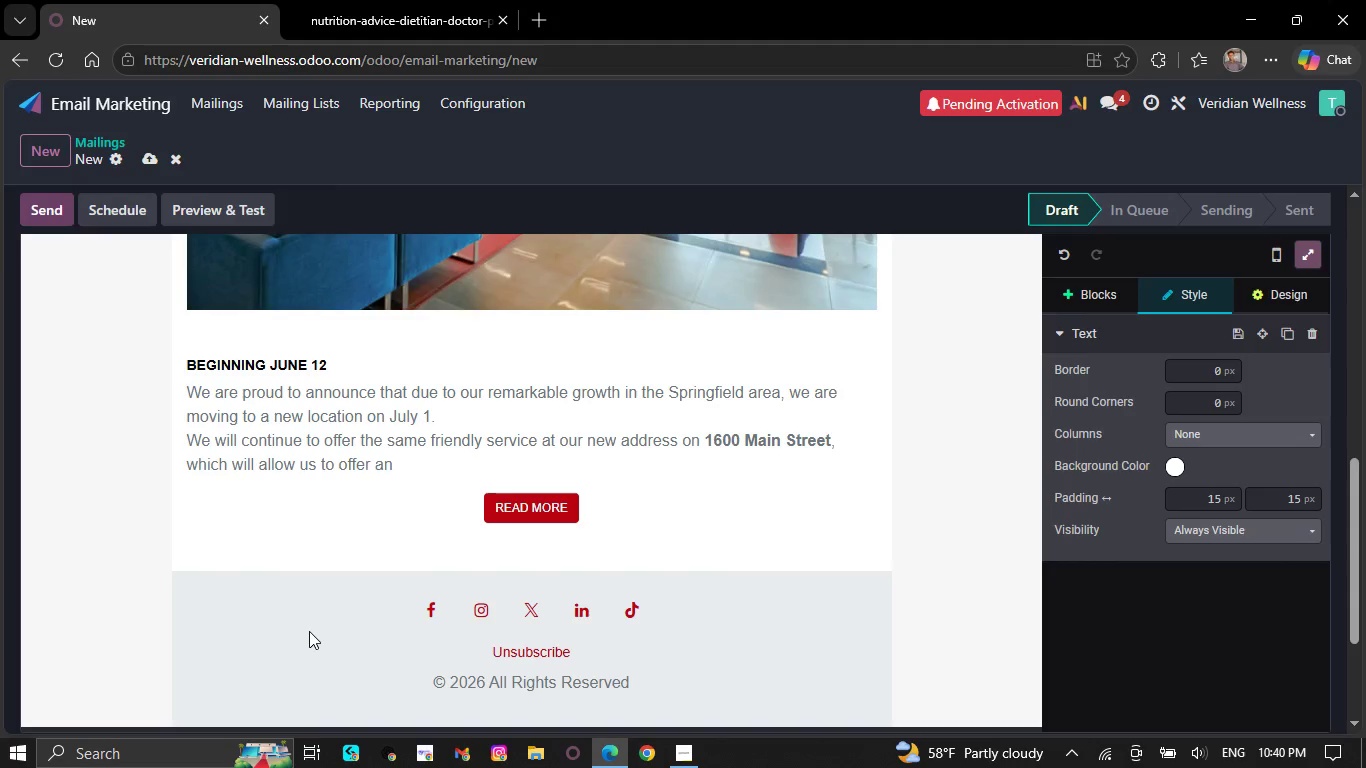 
key(Backspace)
 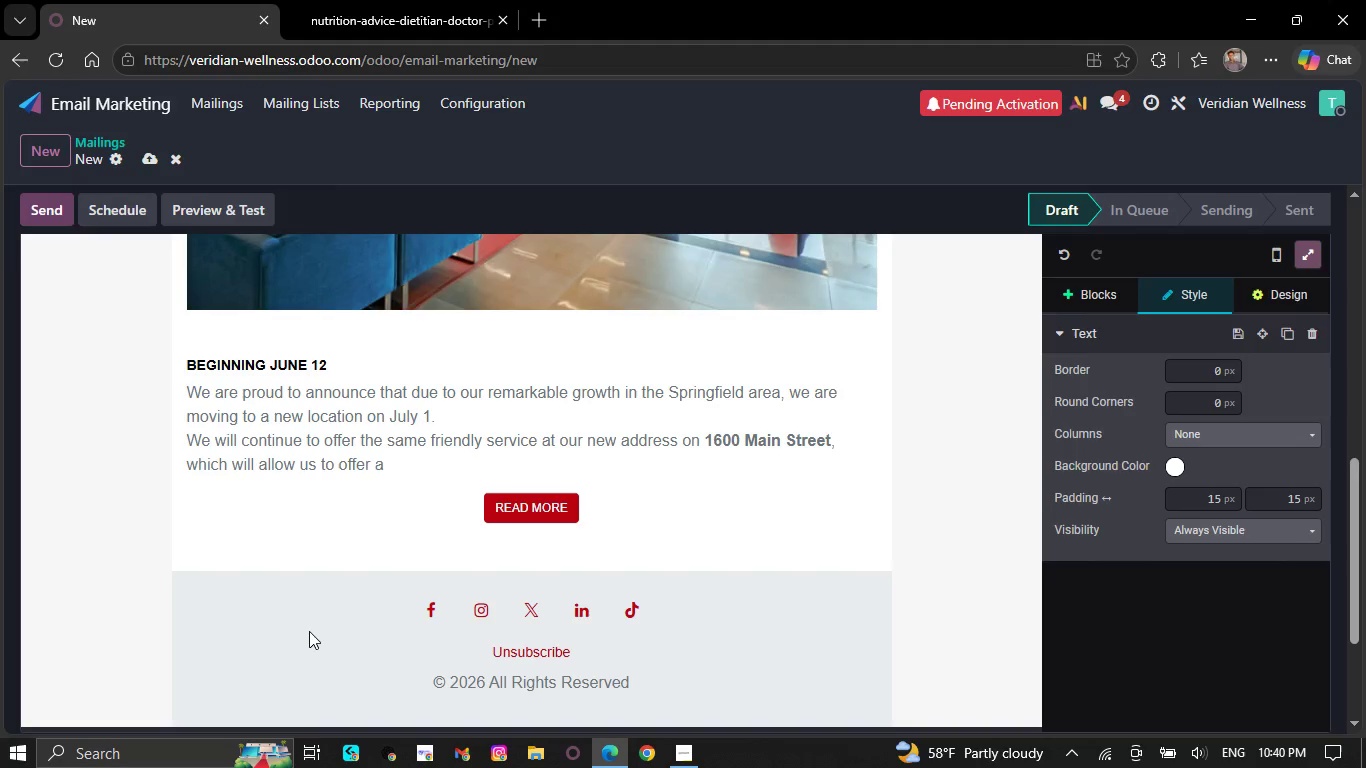 
key(Backspace)
 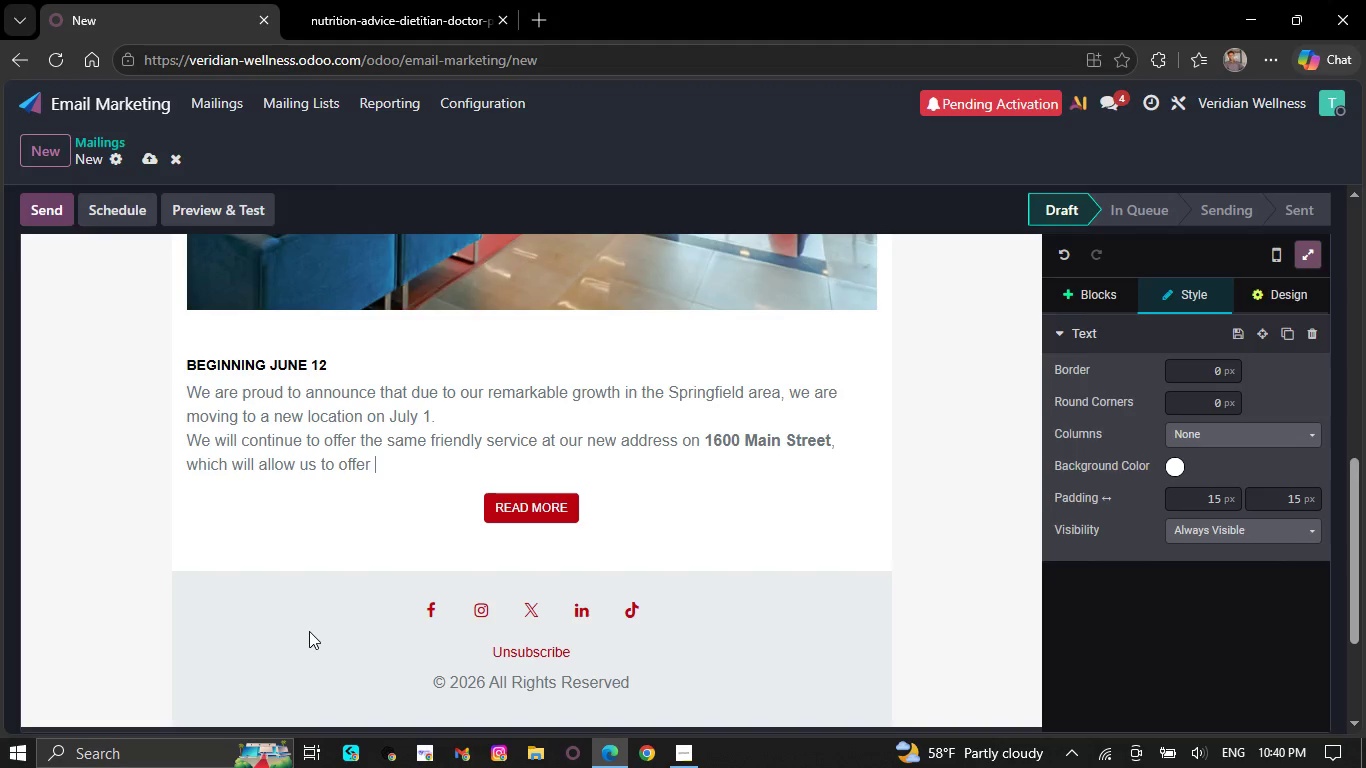 
key(Backspace)
 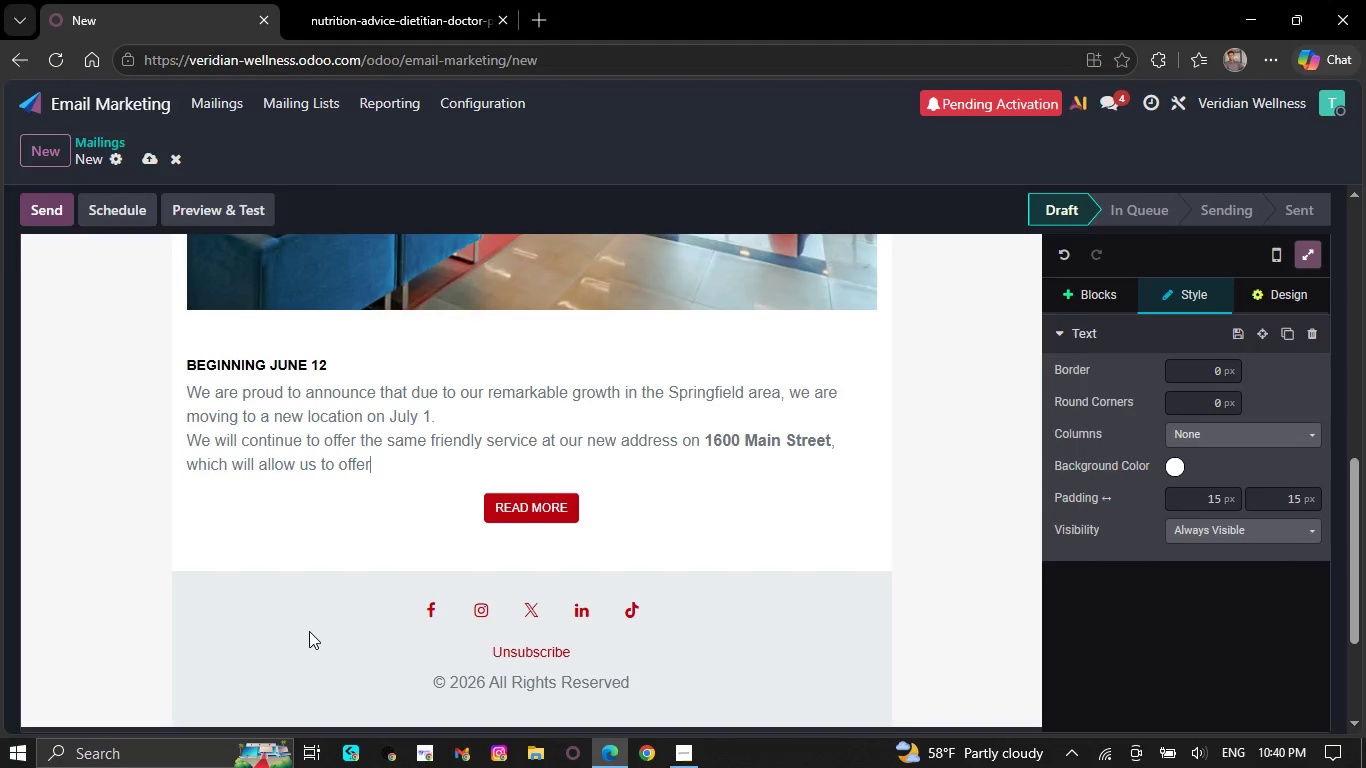 
key(Backspace)
 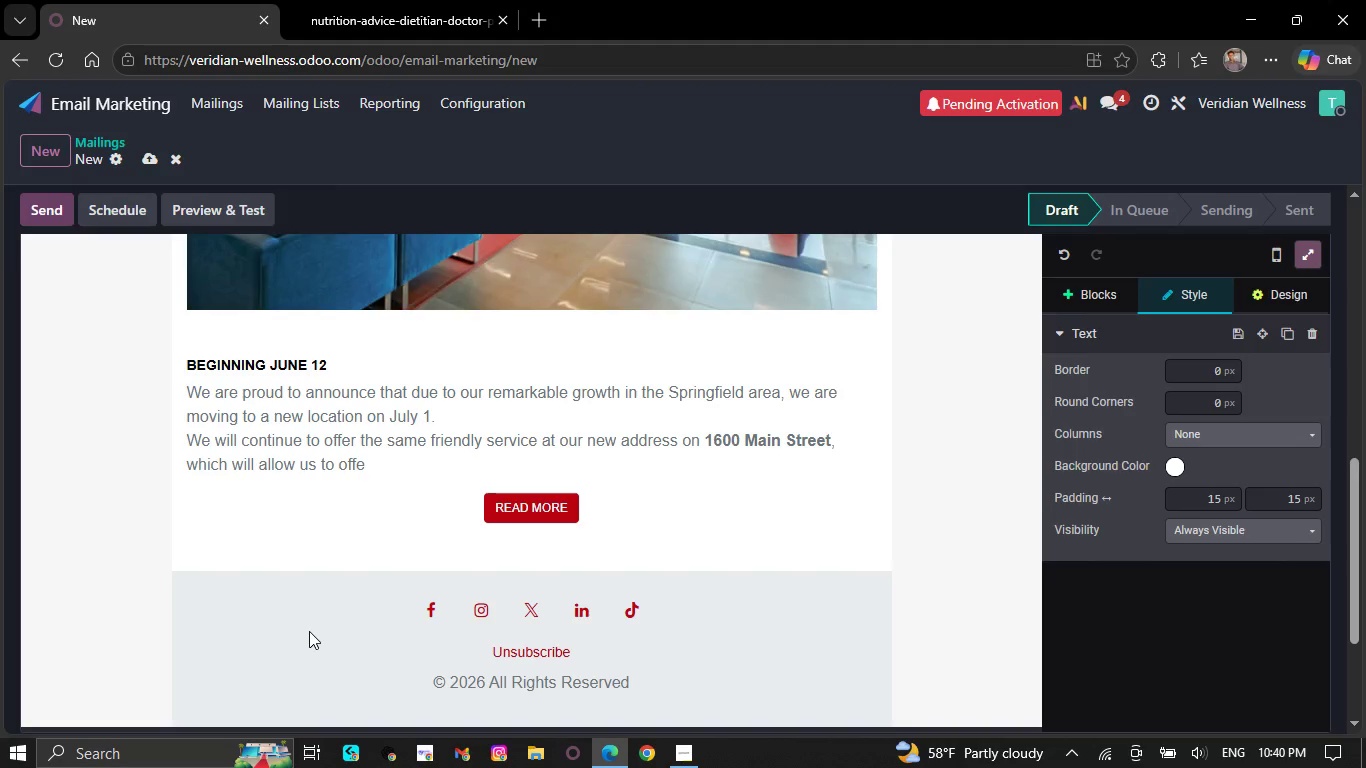 
key(Backspace)
 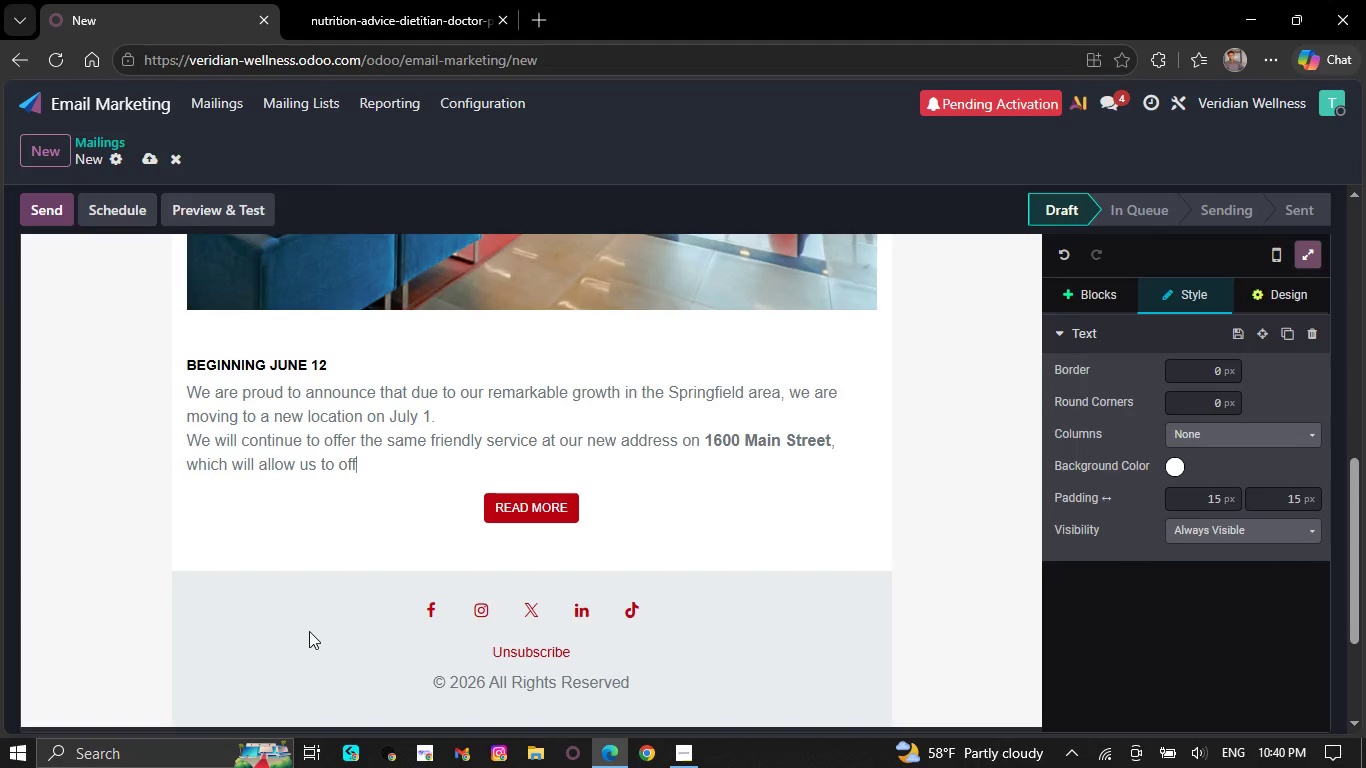 
key(Backspace)
 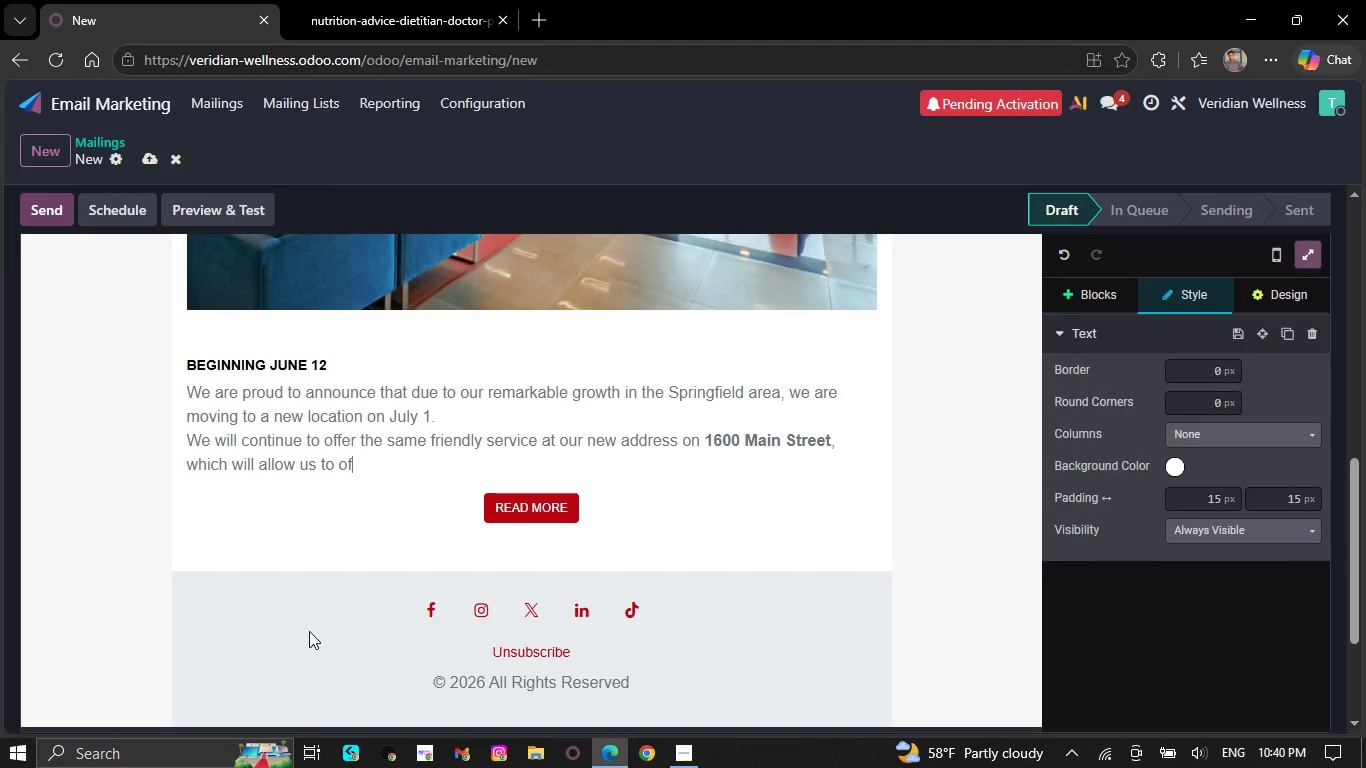 
key(Backspace)
 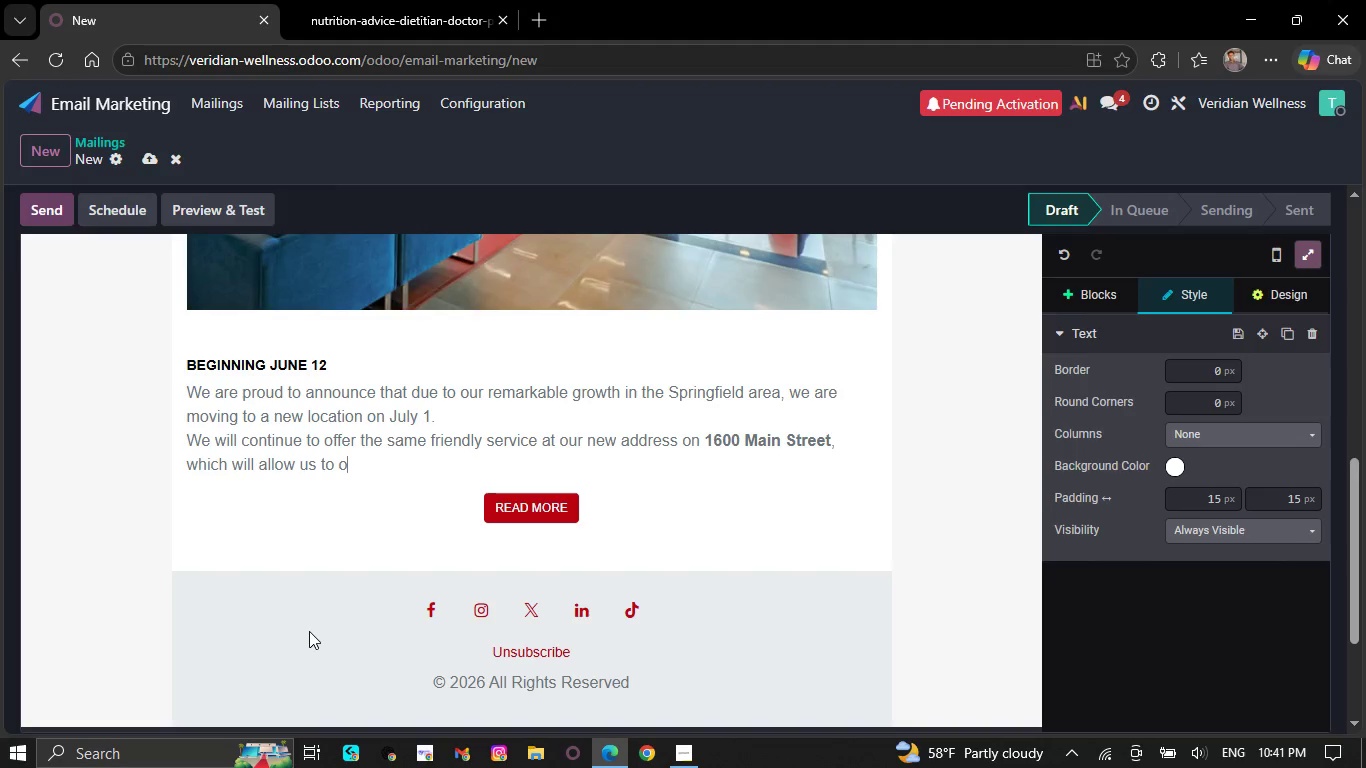 
key(Backspace)
 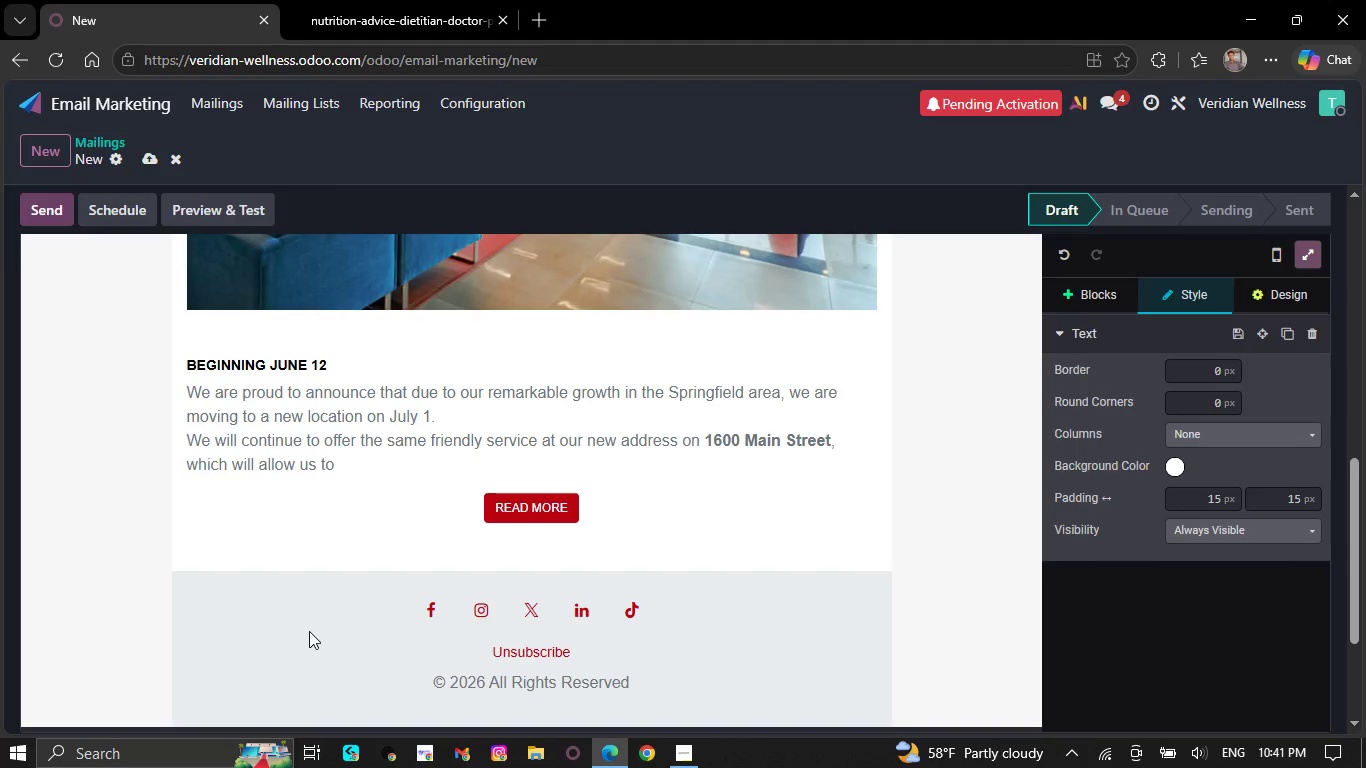 
key(Backspace)
 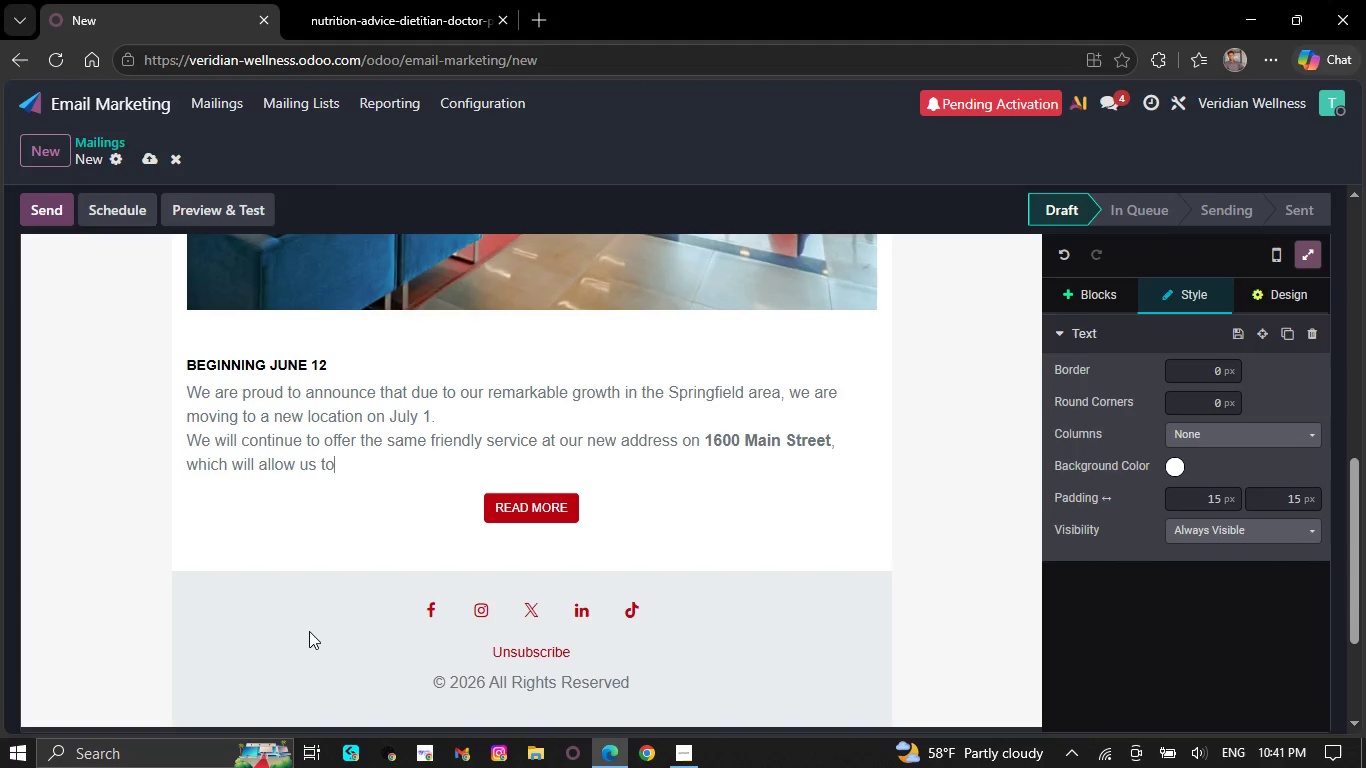 
key(Backspace)
 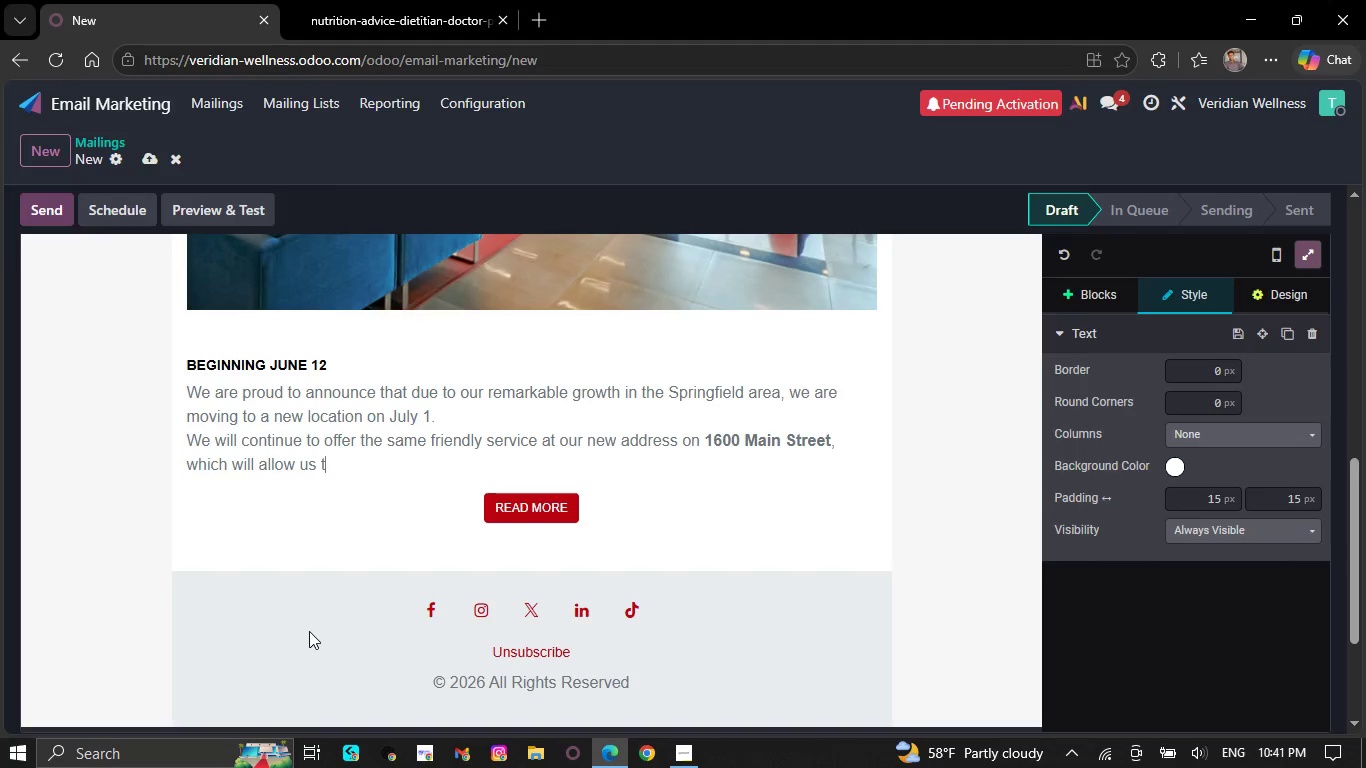 
key(Backspace)
 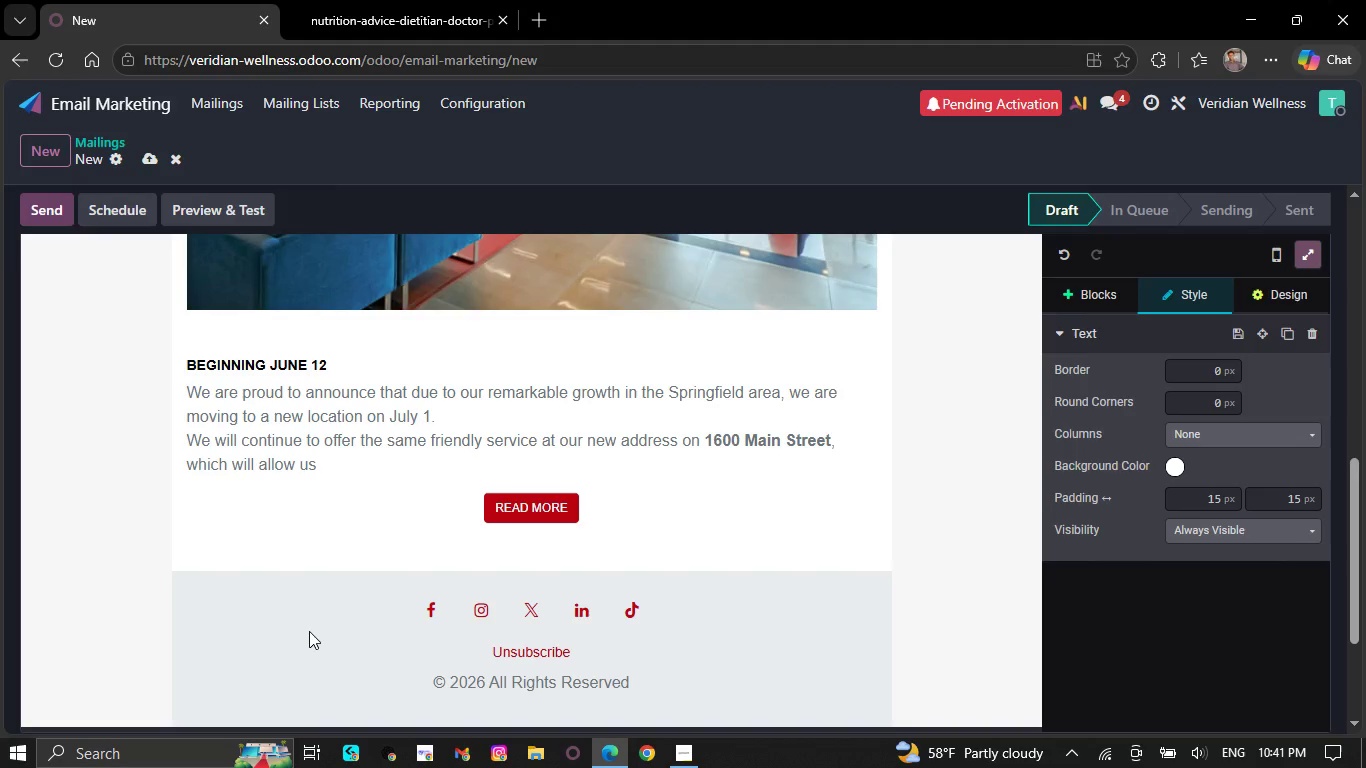 
key(Backspace)
 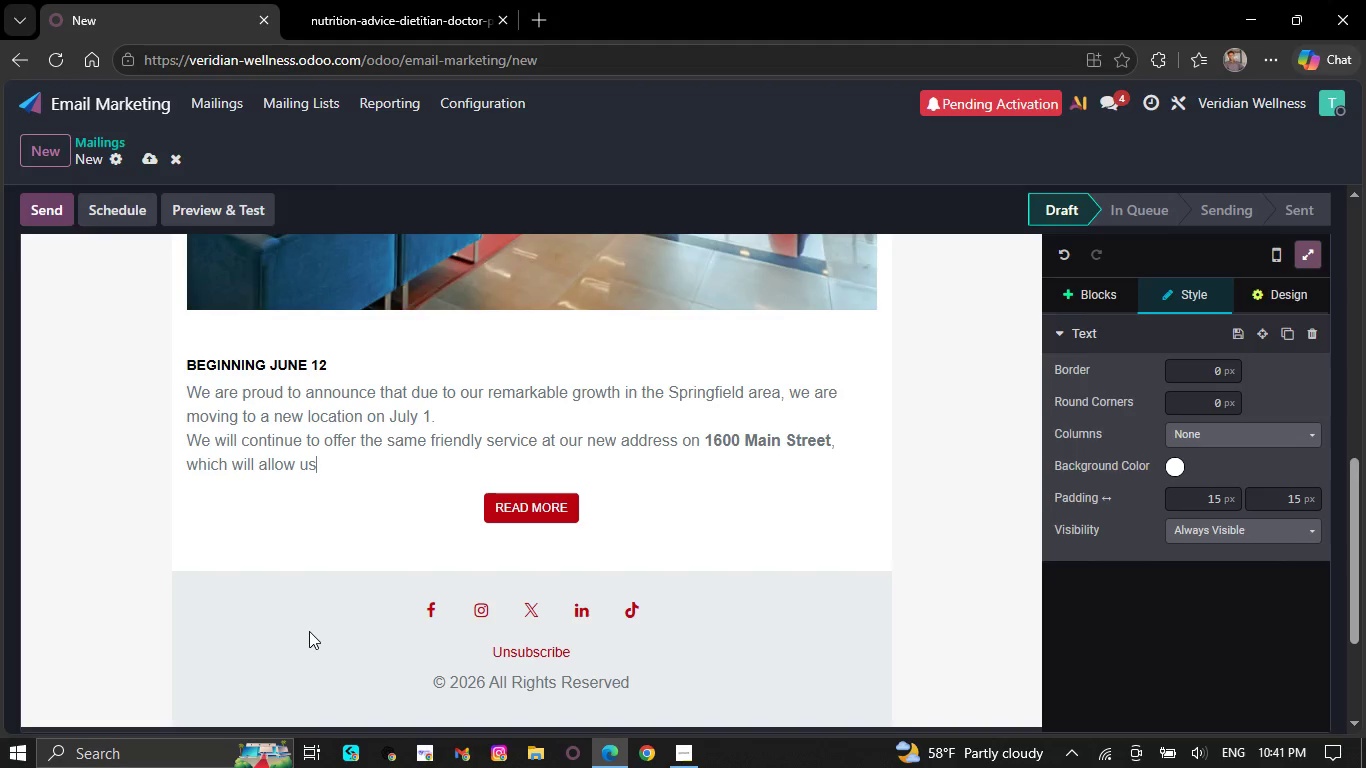 
key(Backspace)
 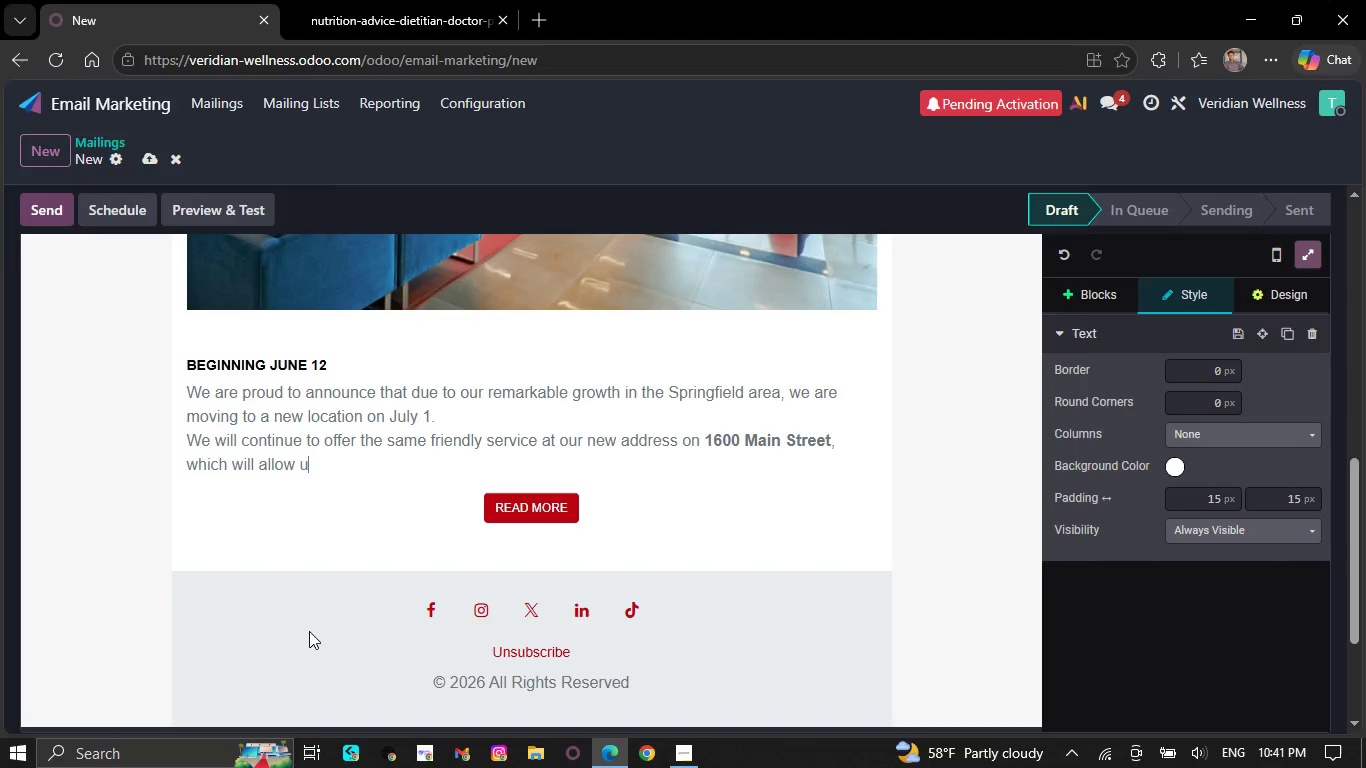 
key(Backspace)
 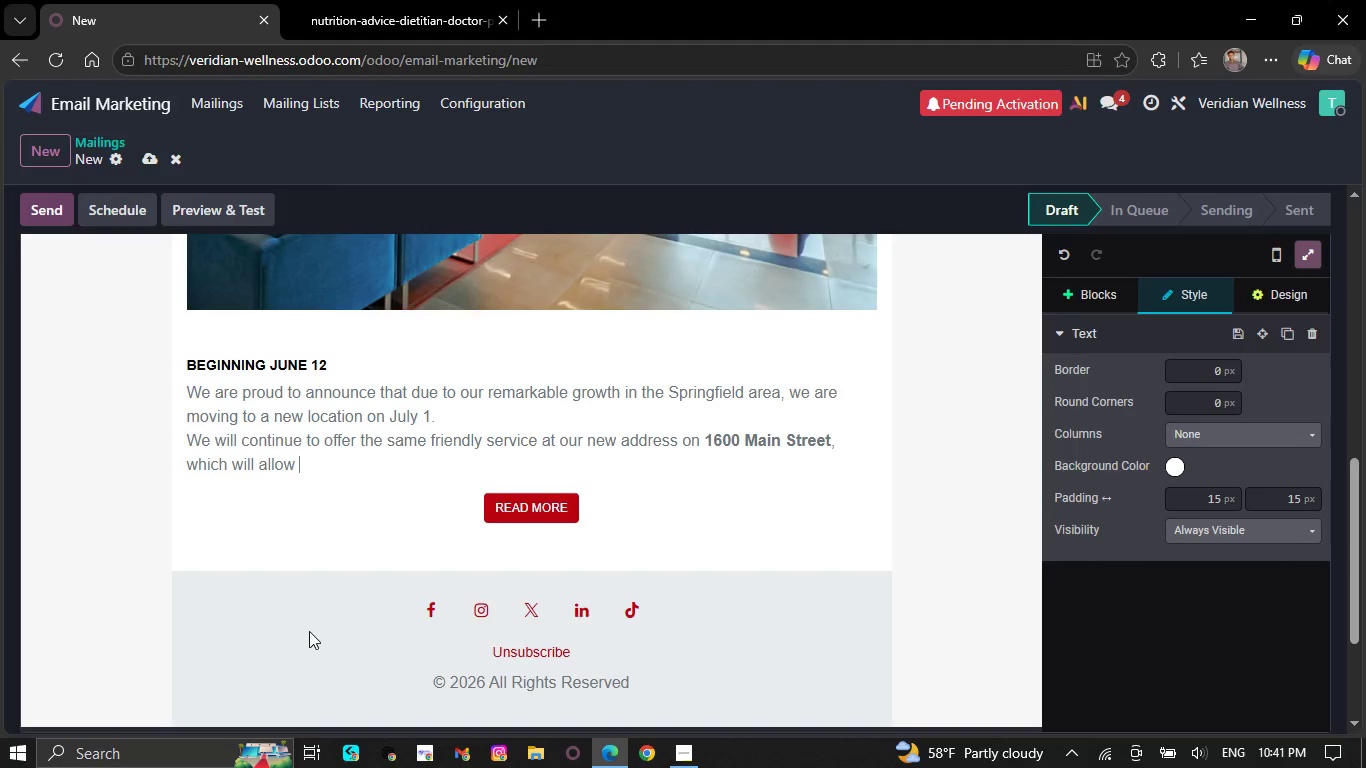 
key(Backspace)
 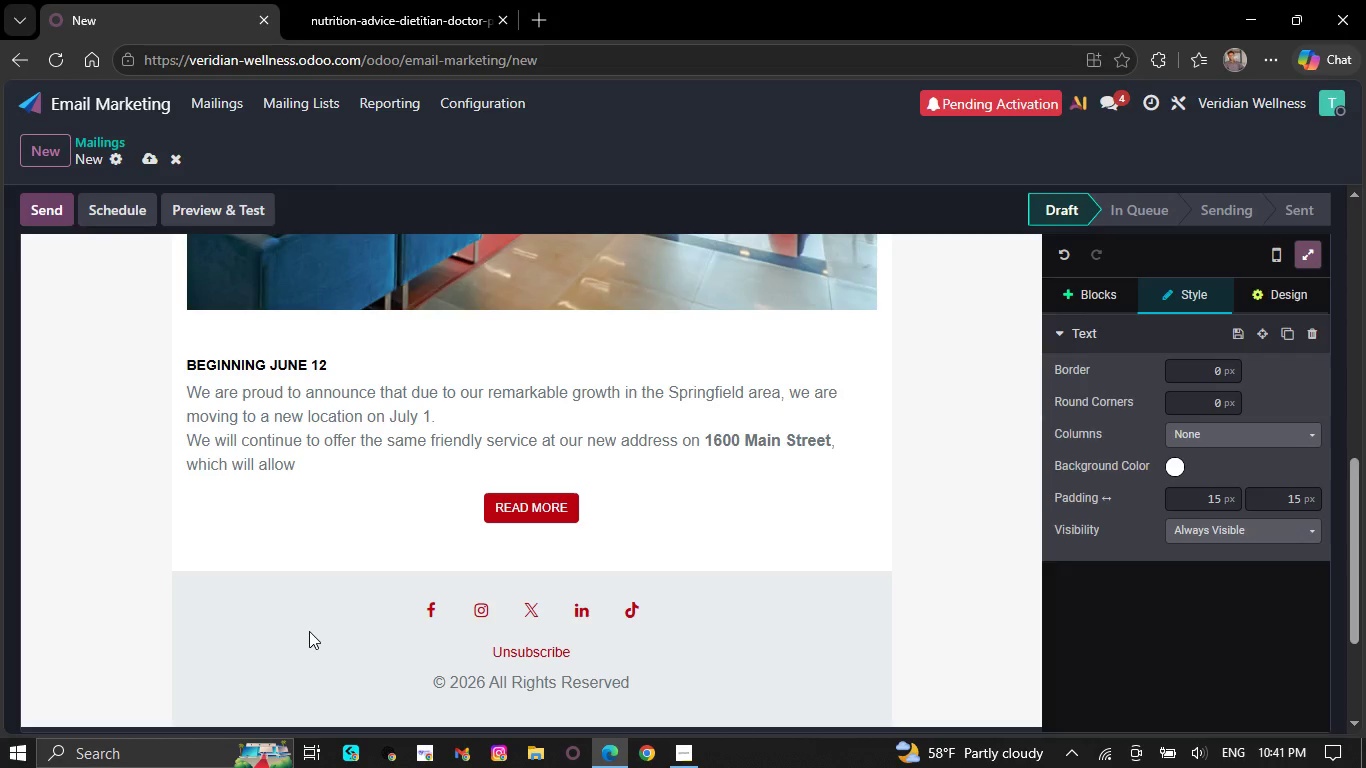 
key(Backspace)
 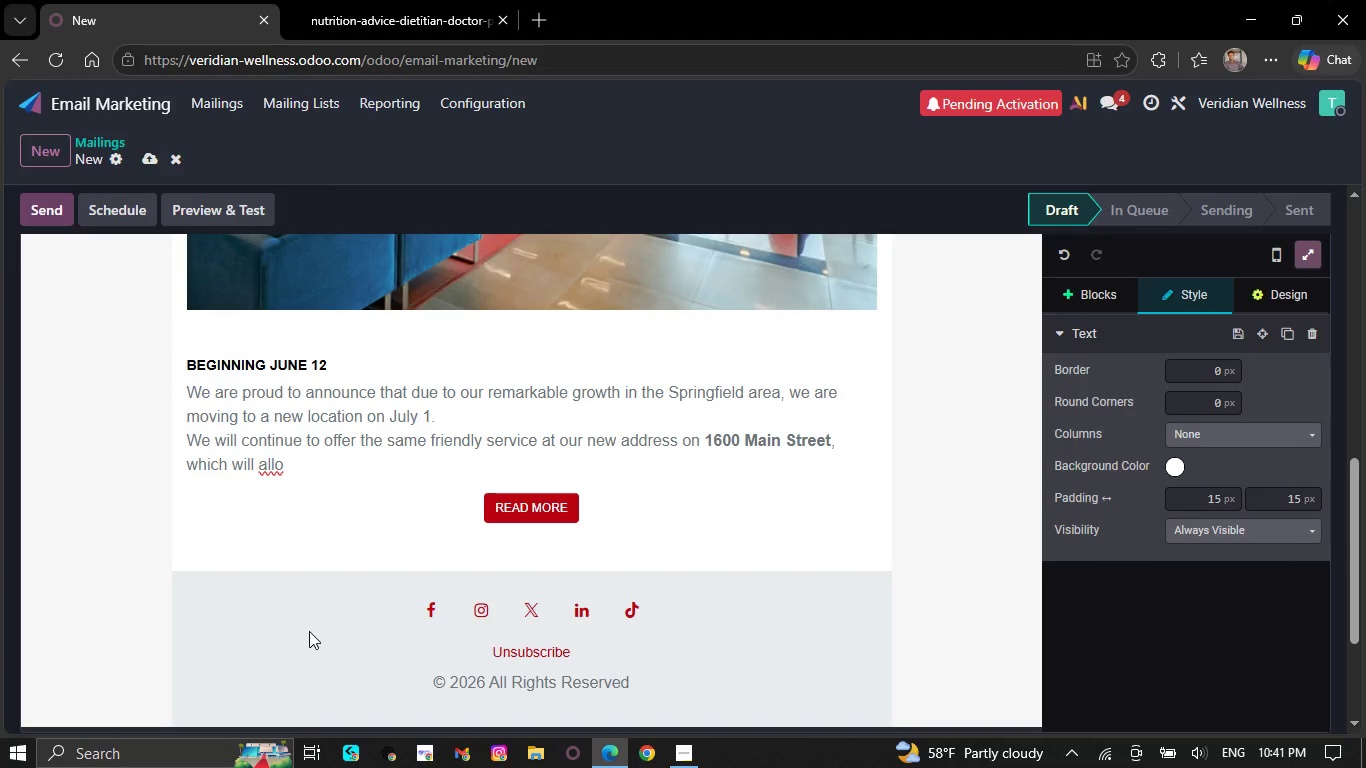 
key(Backspace)
 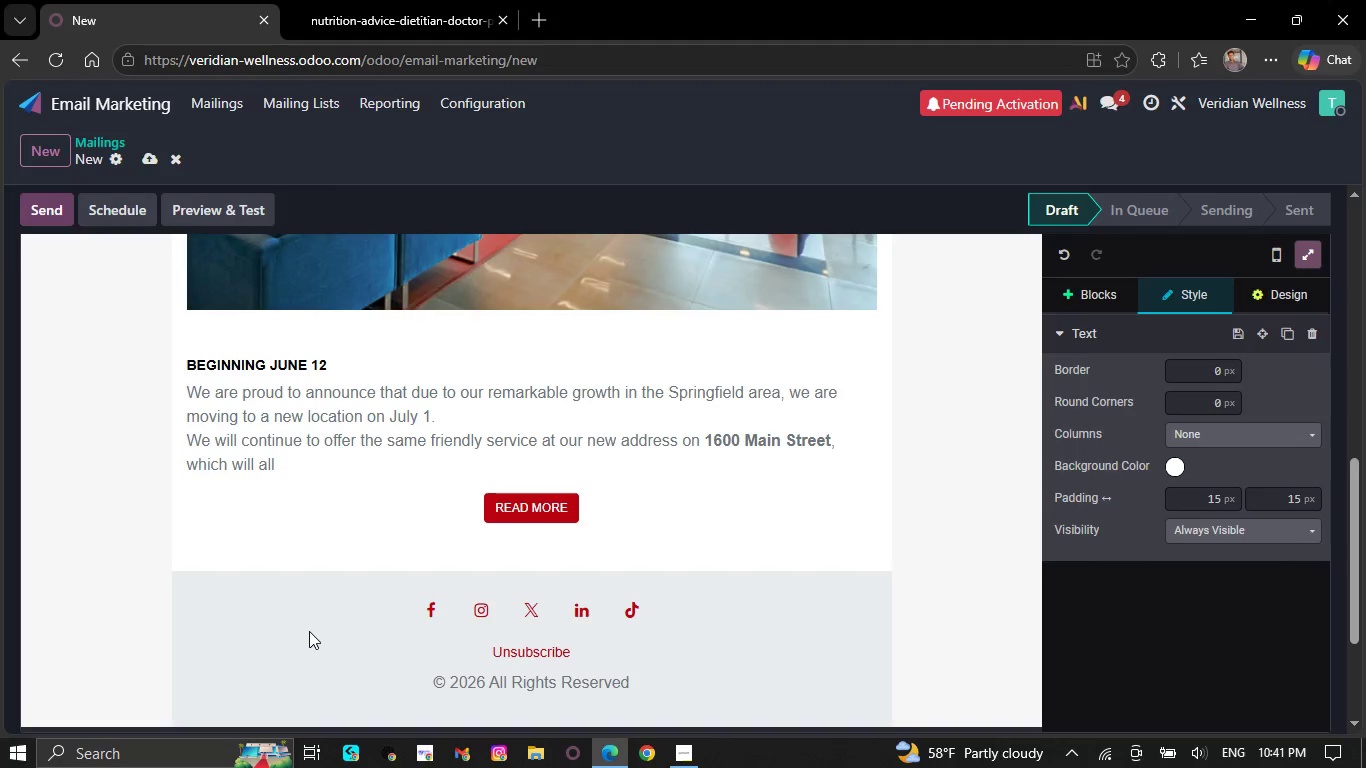 
key(Backspace)
 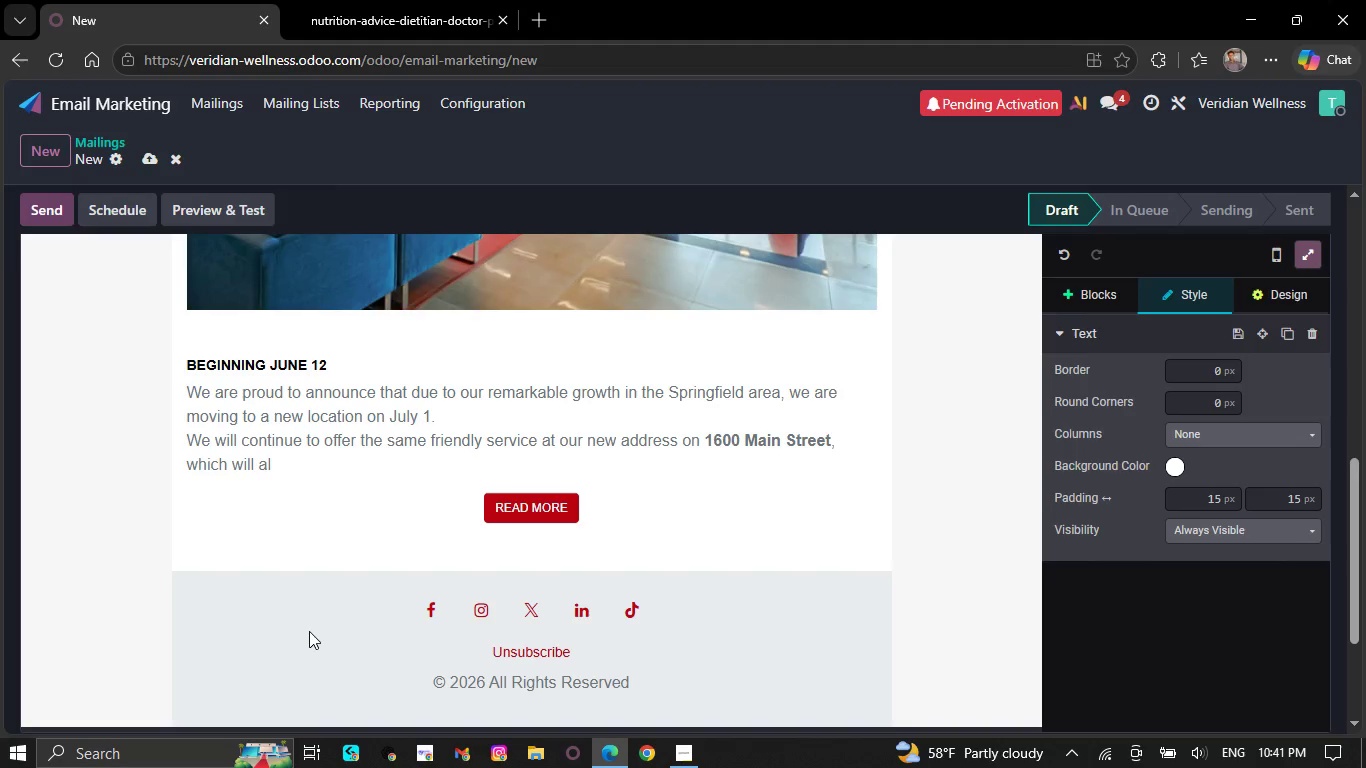 
key(Backspace)
 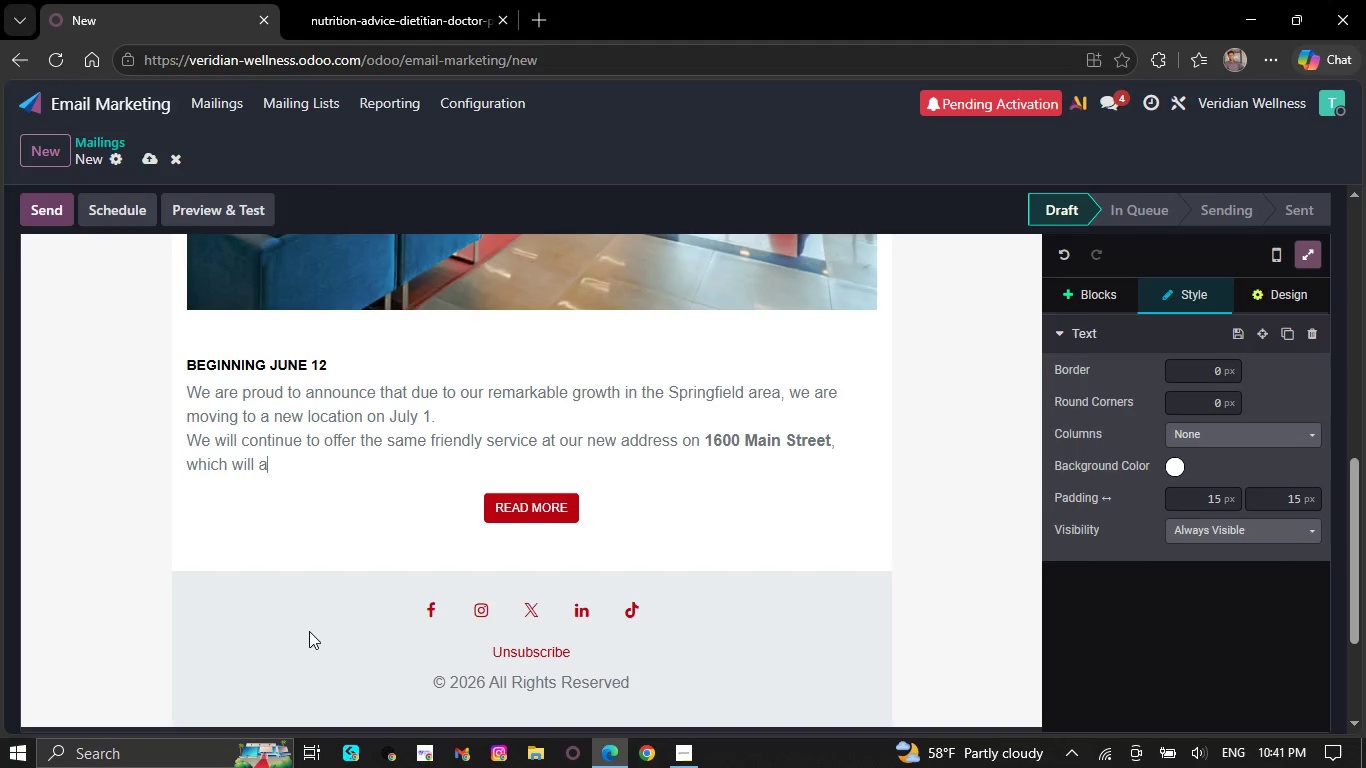 
key(Backspace)
 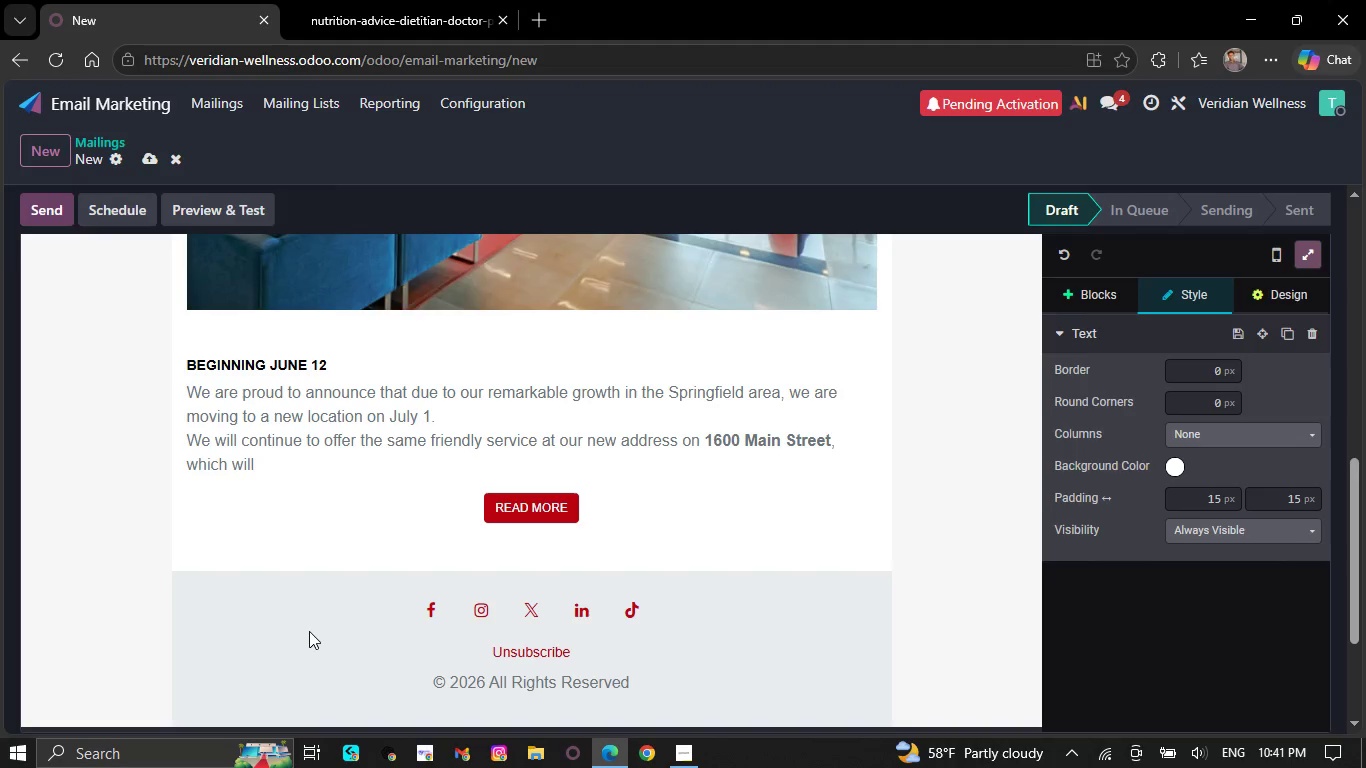 
key(Backspace)
 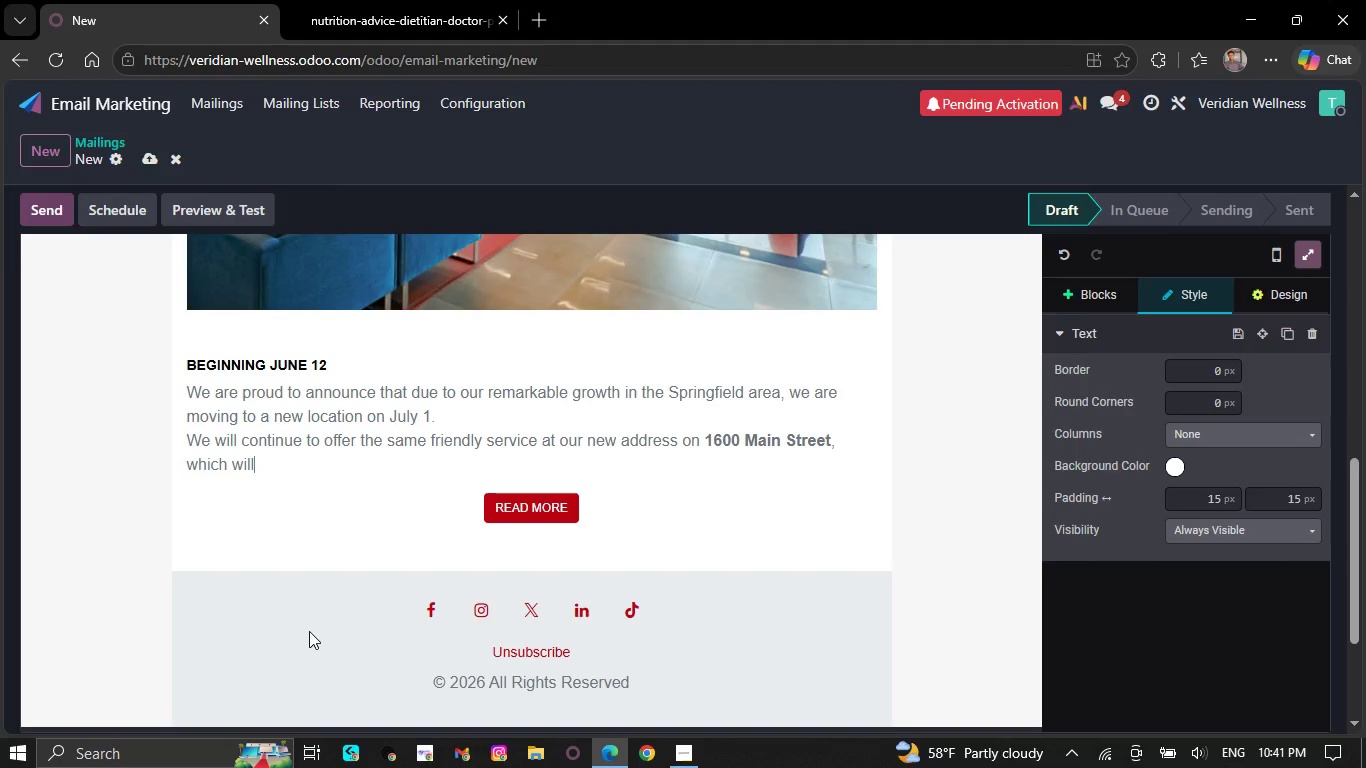 
key(Backspace)
 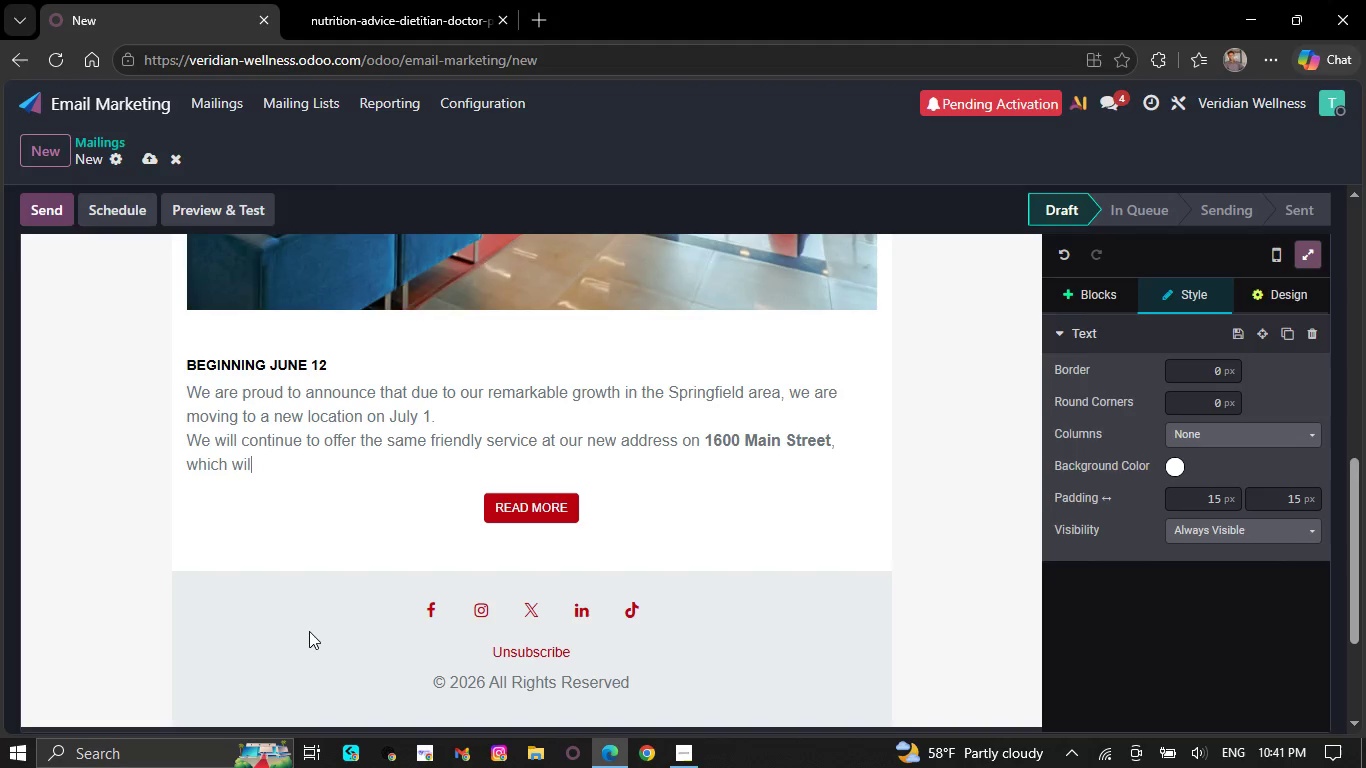 
key(Backspace)
 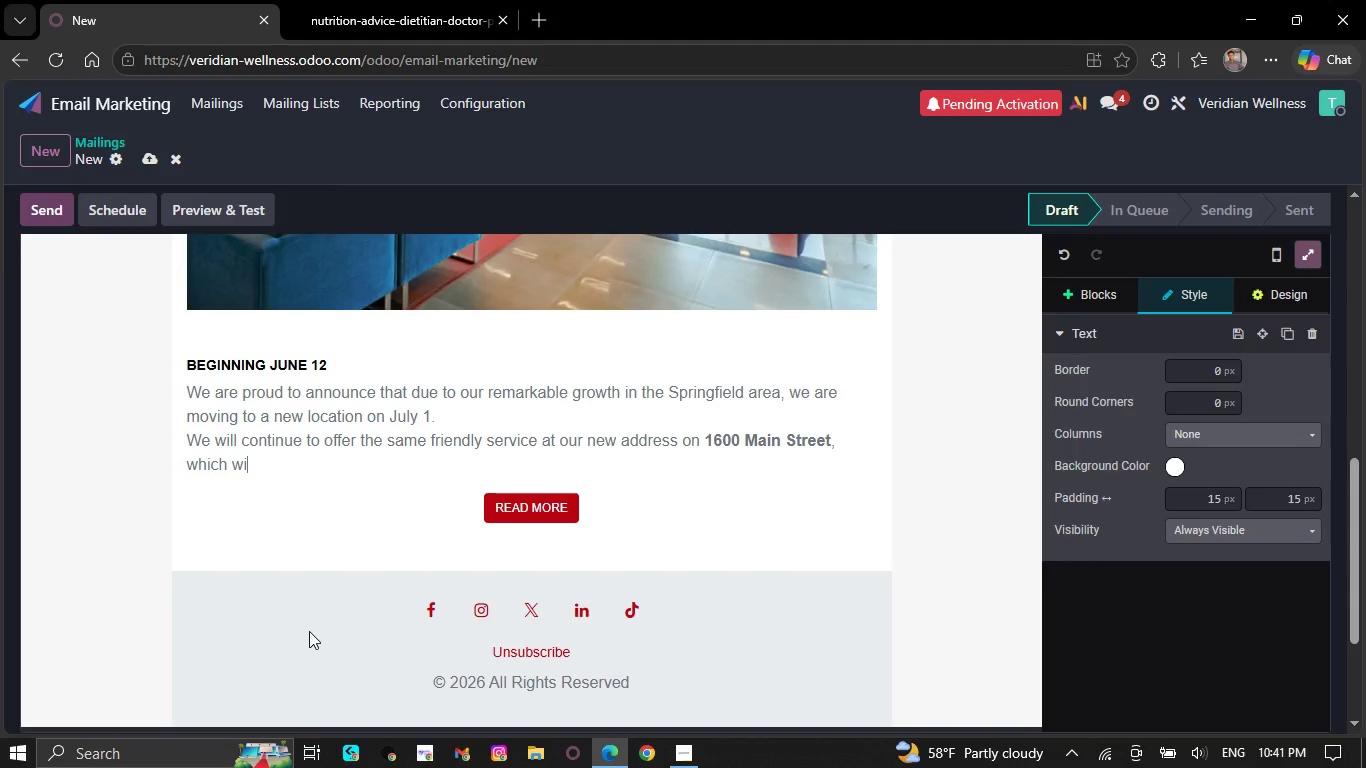 
key(Backspace)
 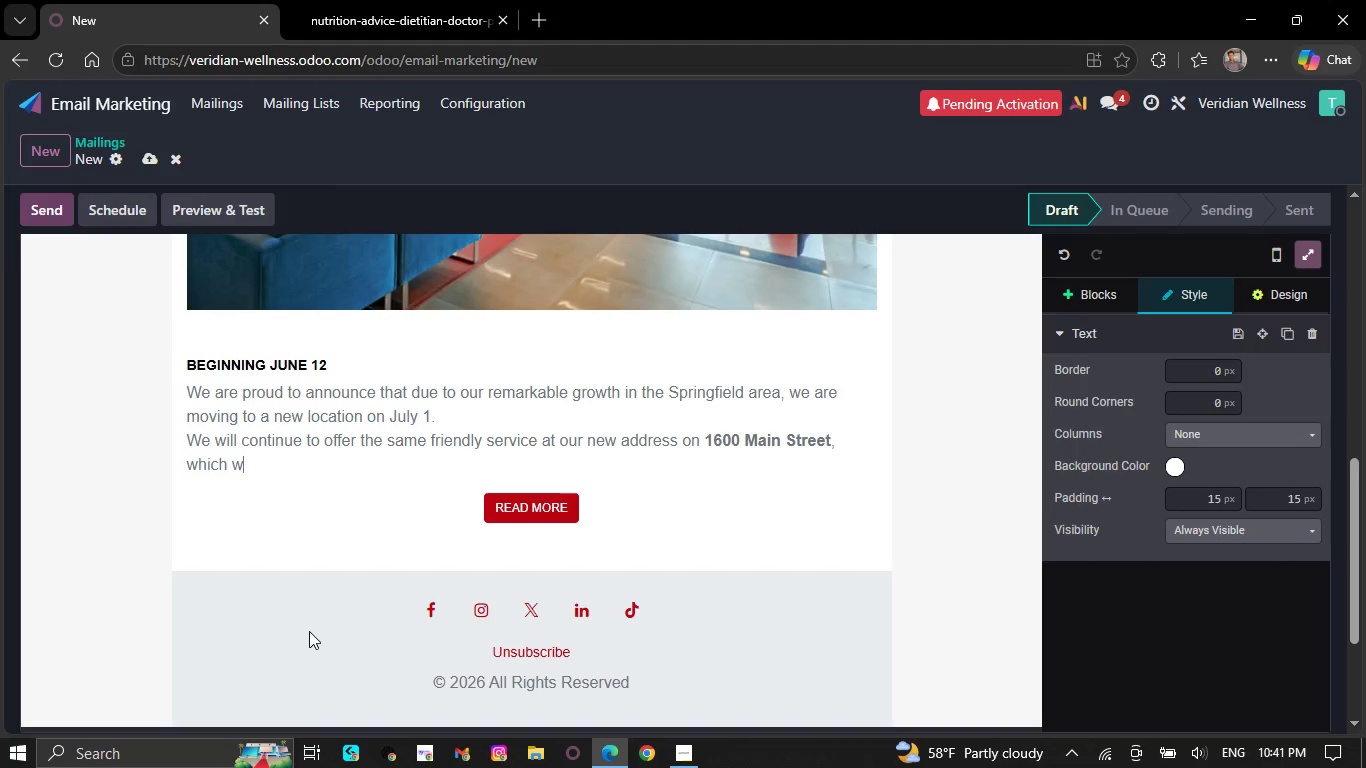 
key(Backspace)
 